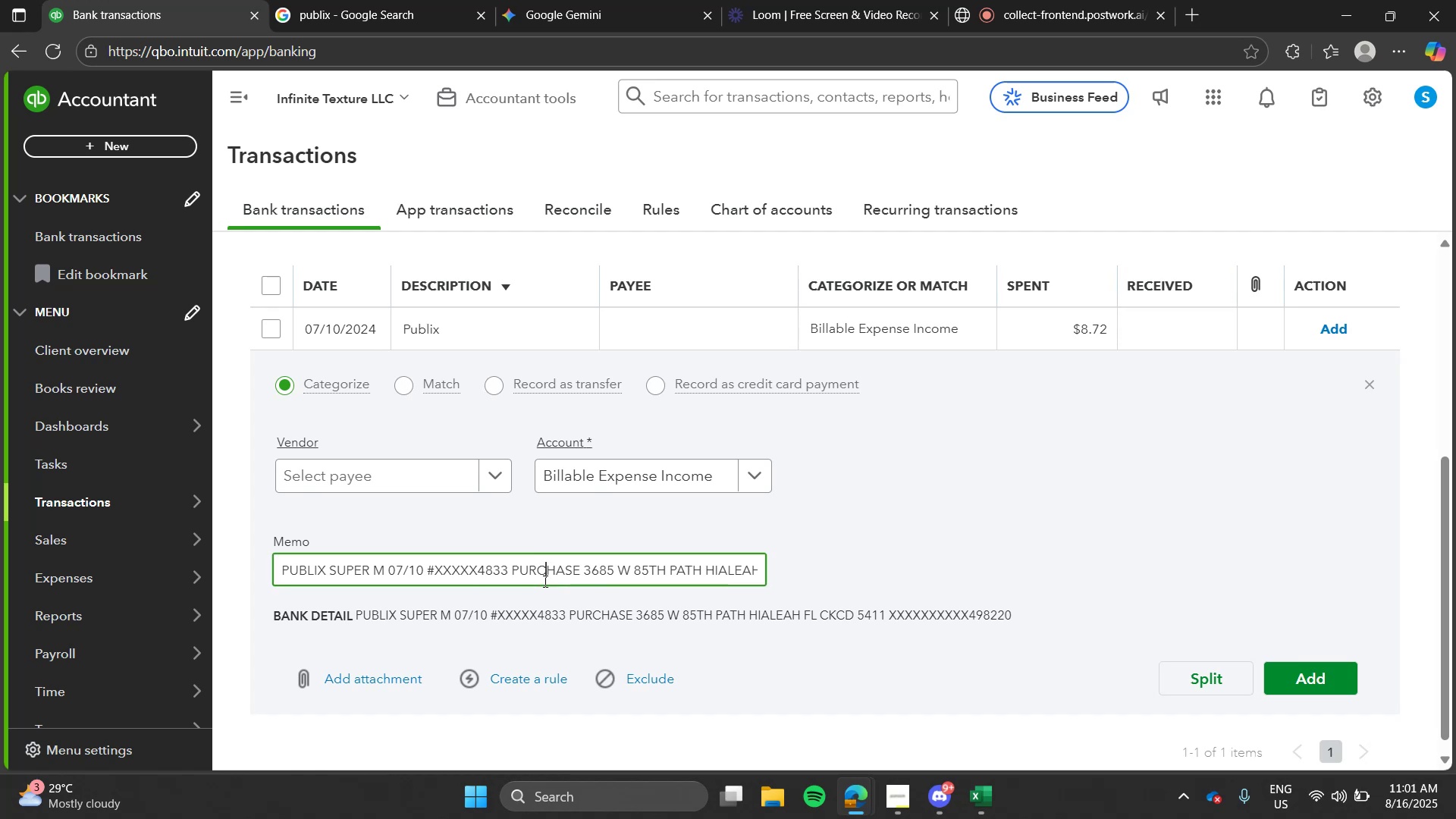 
key(Control+A)
 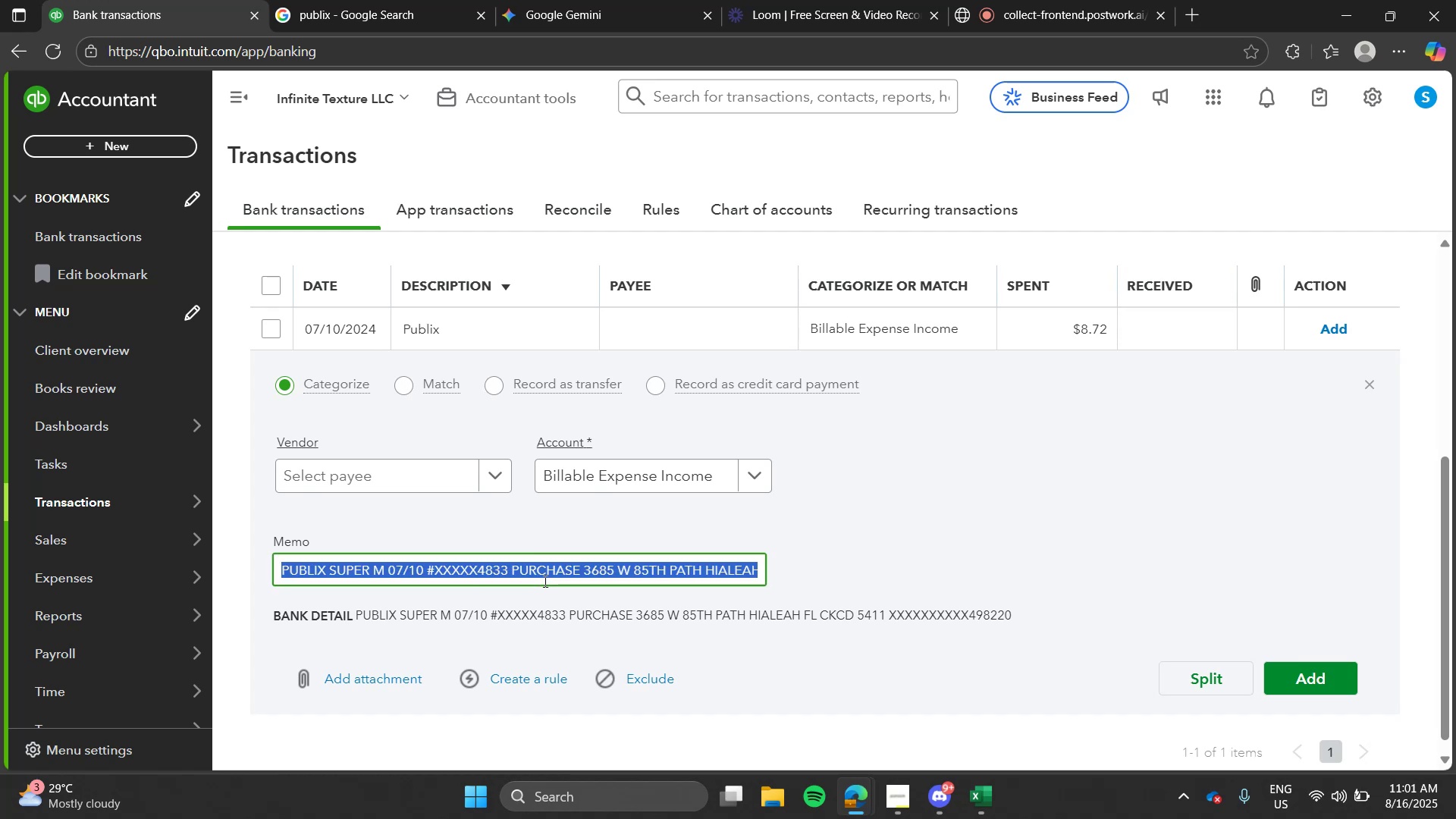 
key(Control+C)
 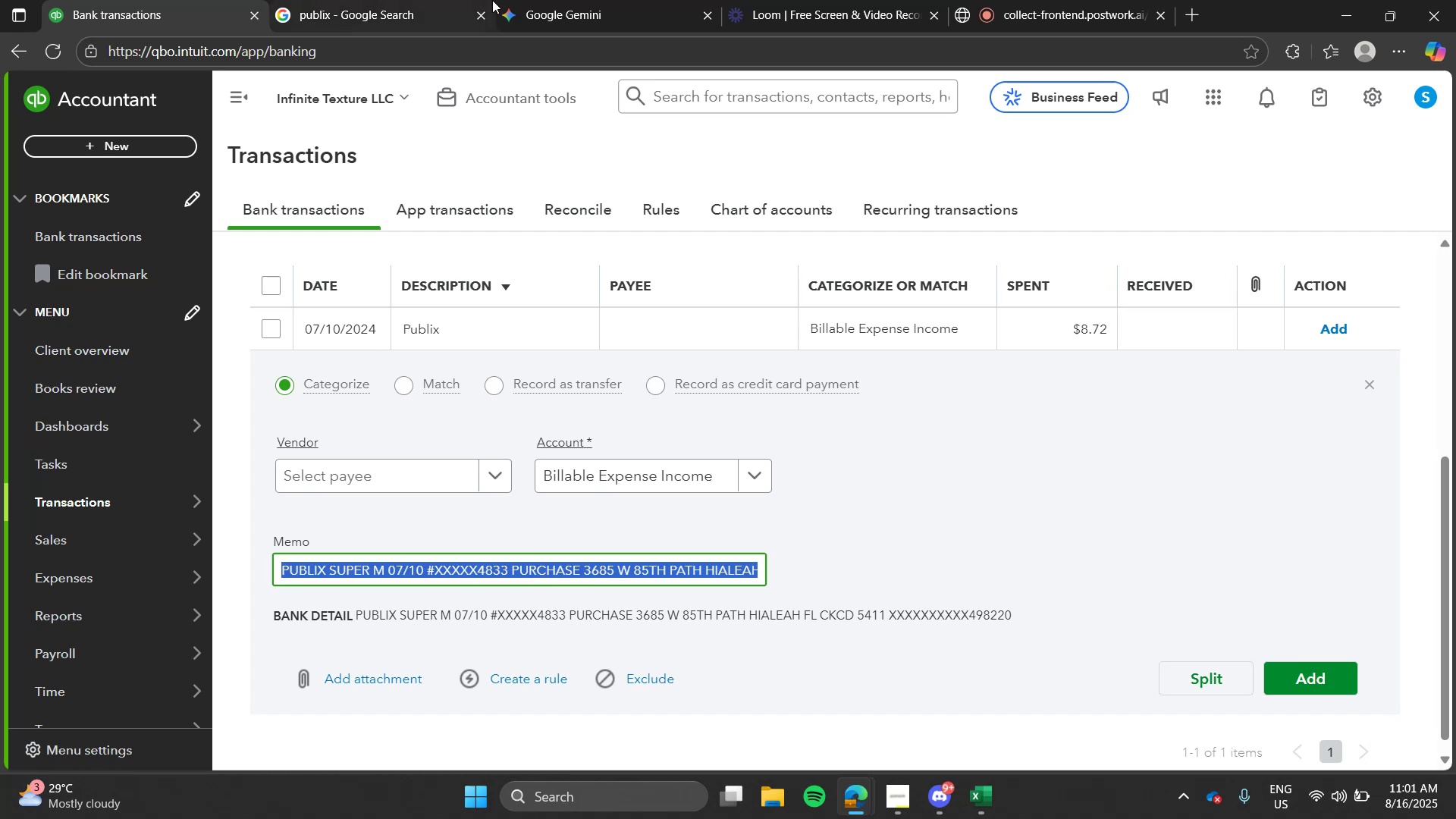 
left_click([492, 0])
 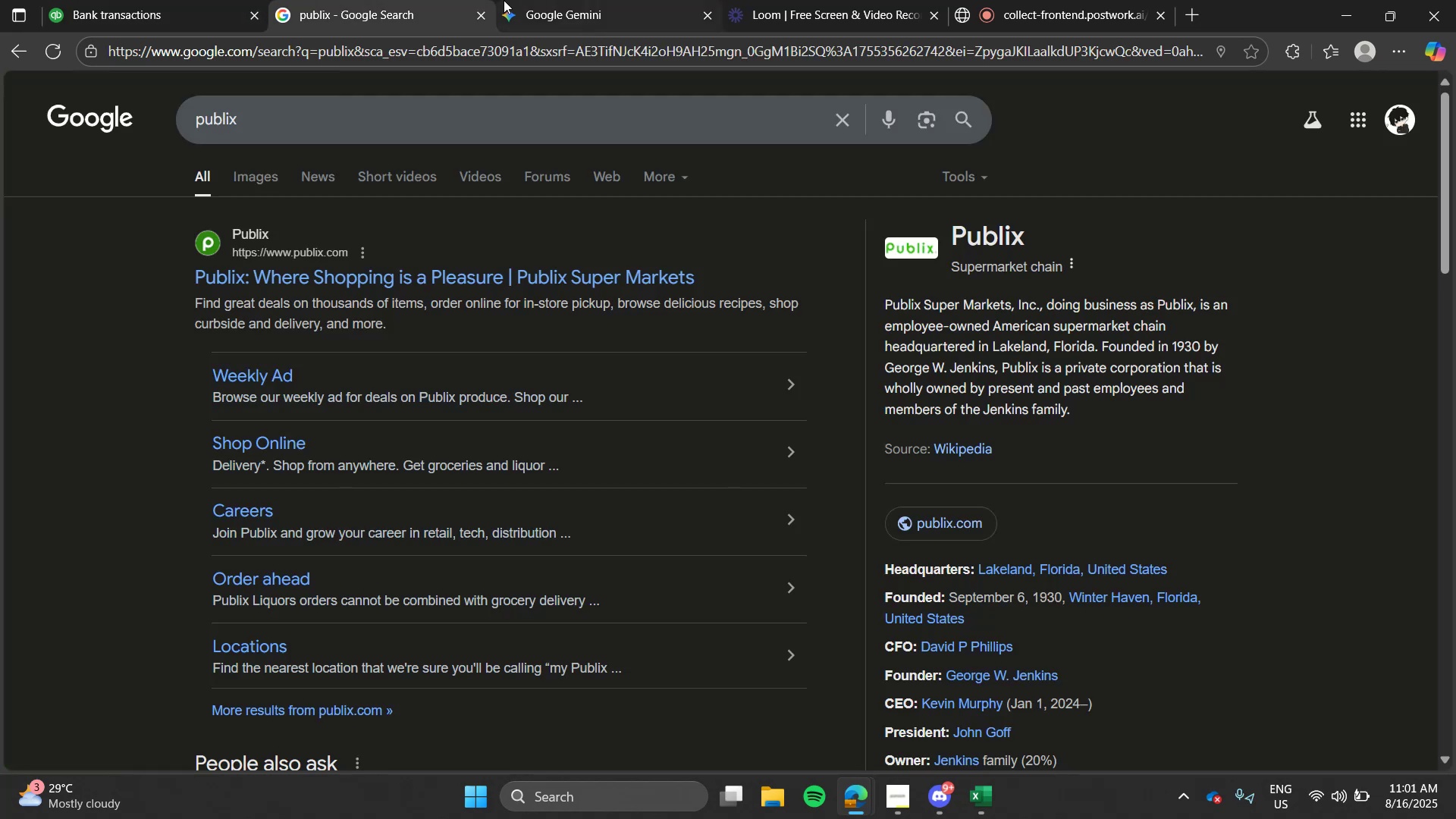 
left_click([504, 0])
 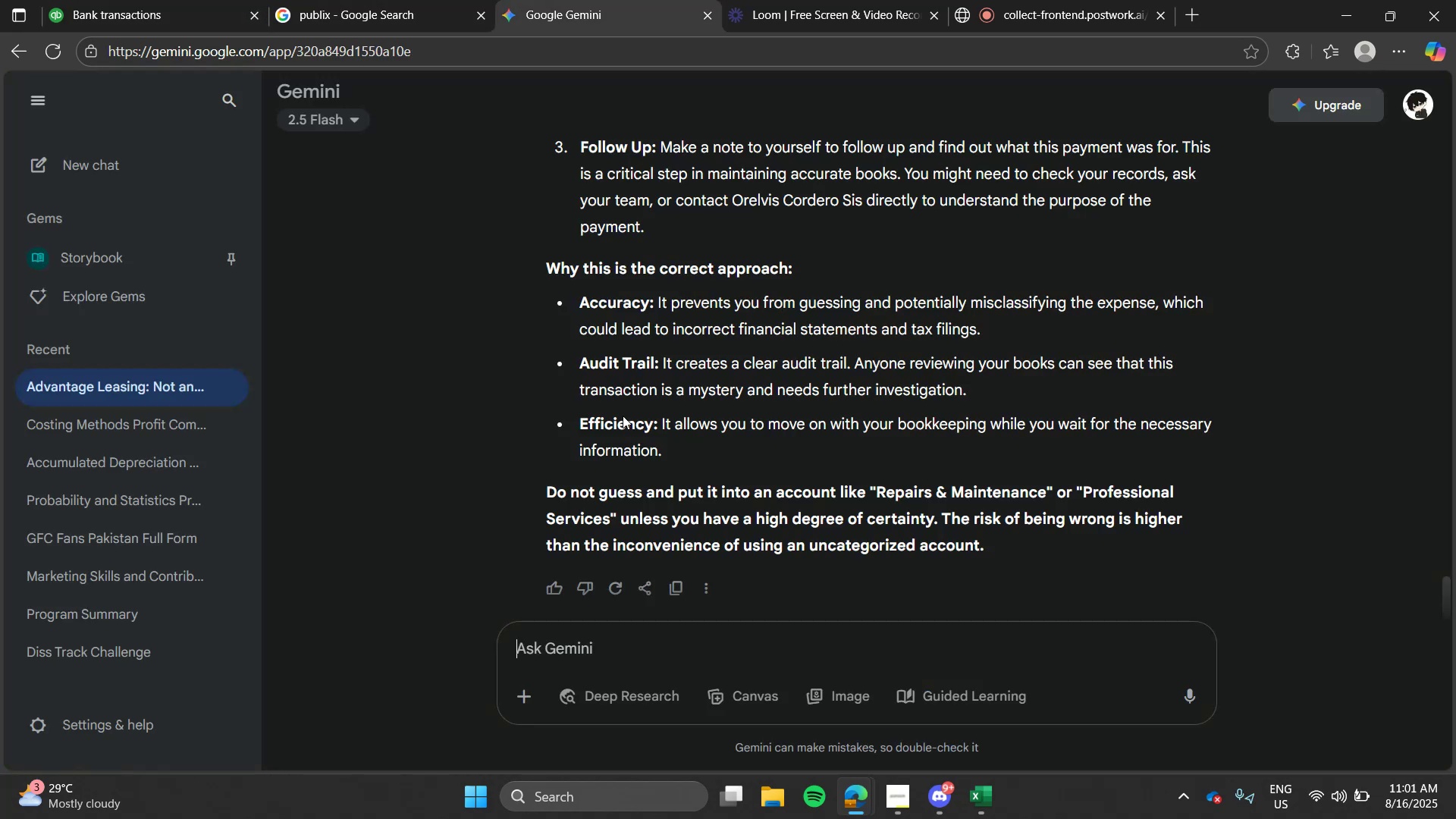 
key(Control+ControlLeft)
 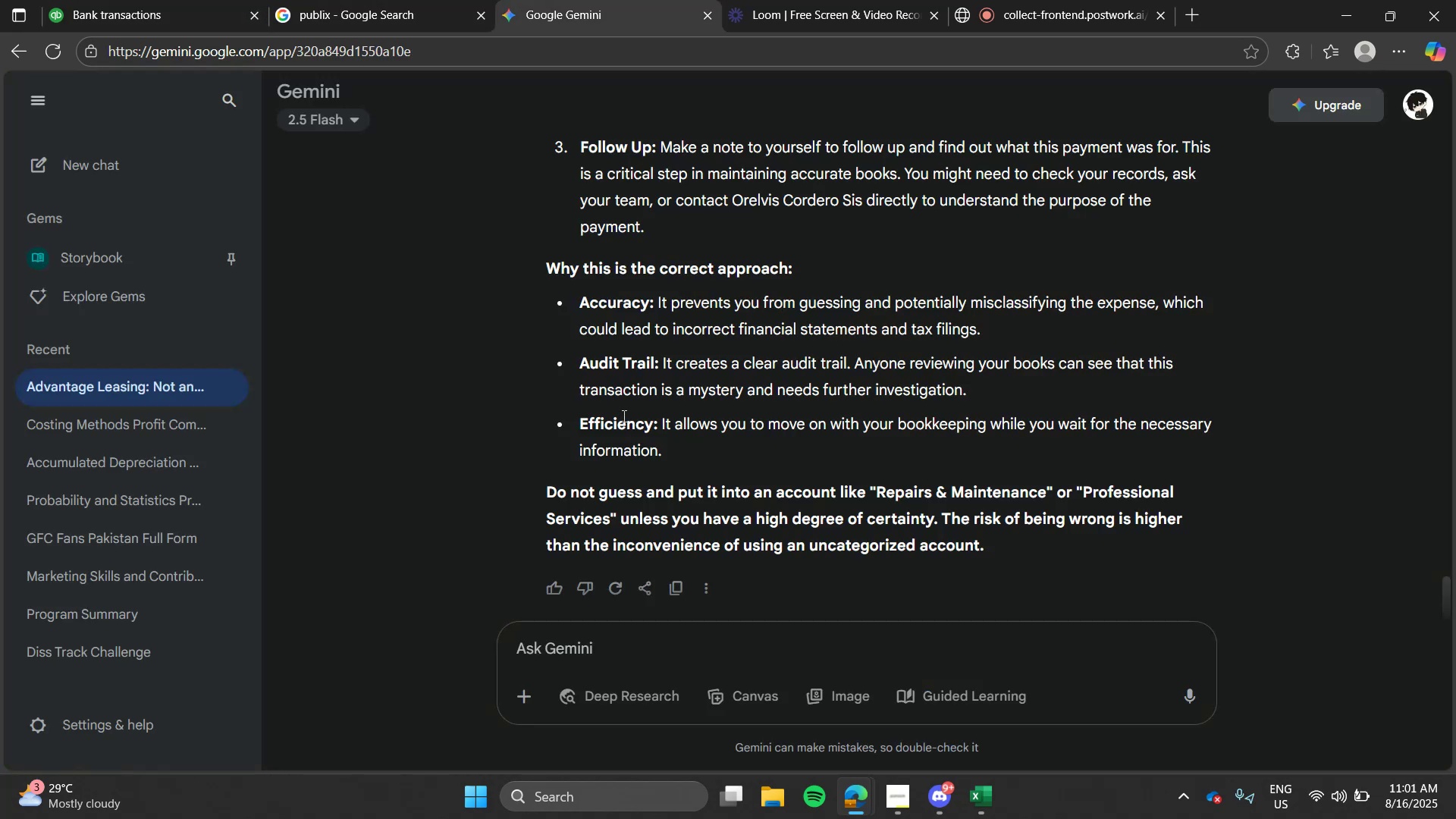 
key(Control+V)
 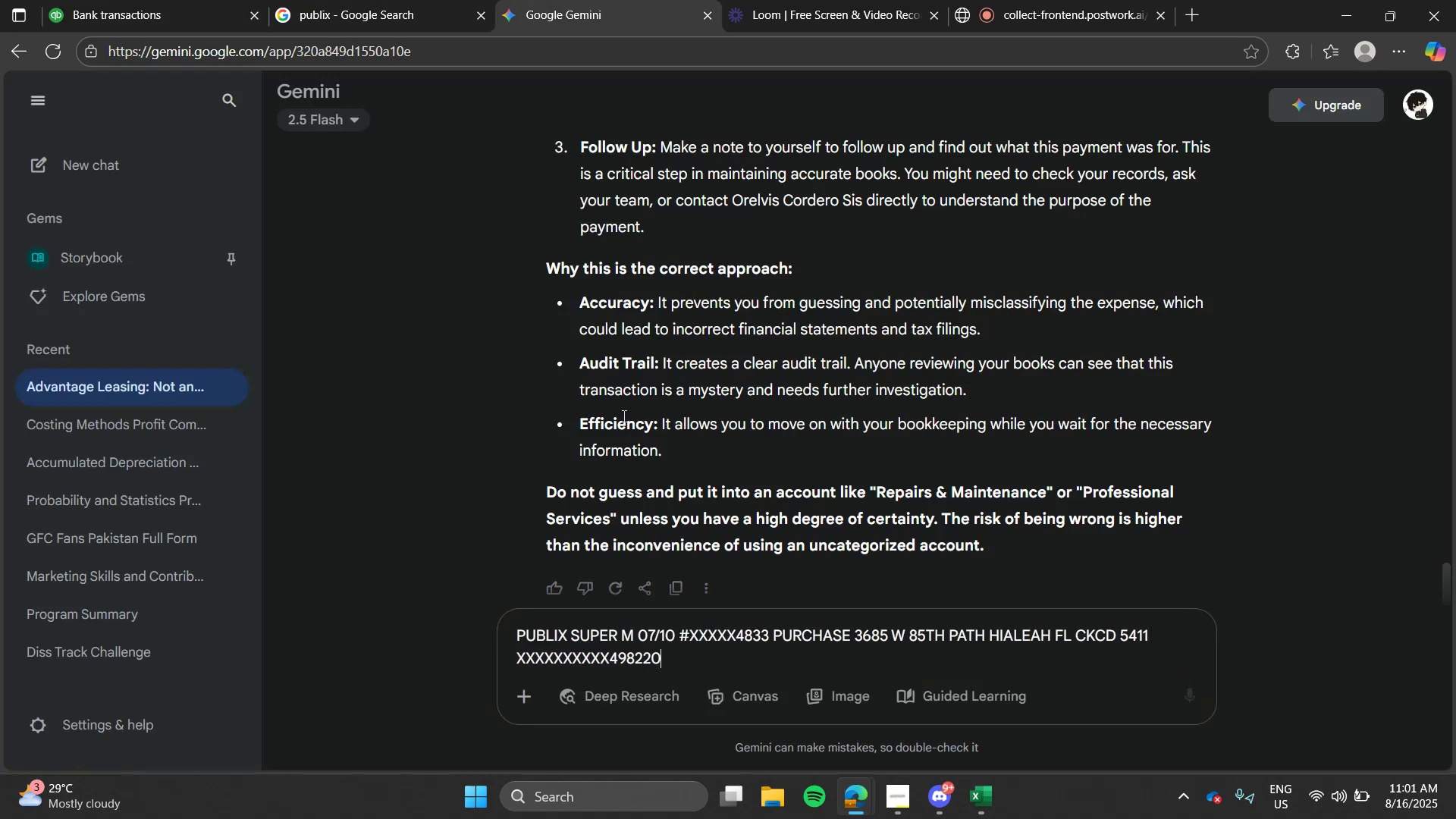 
key(Enter)
 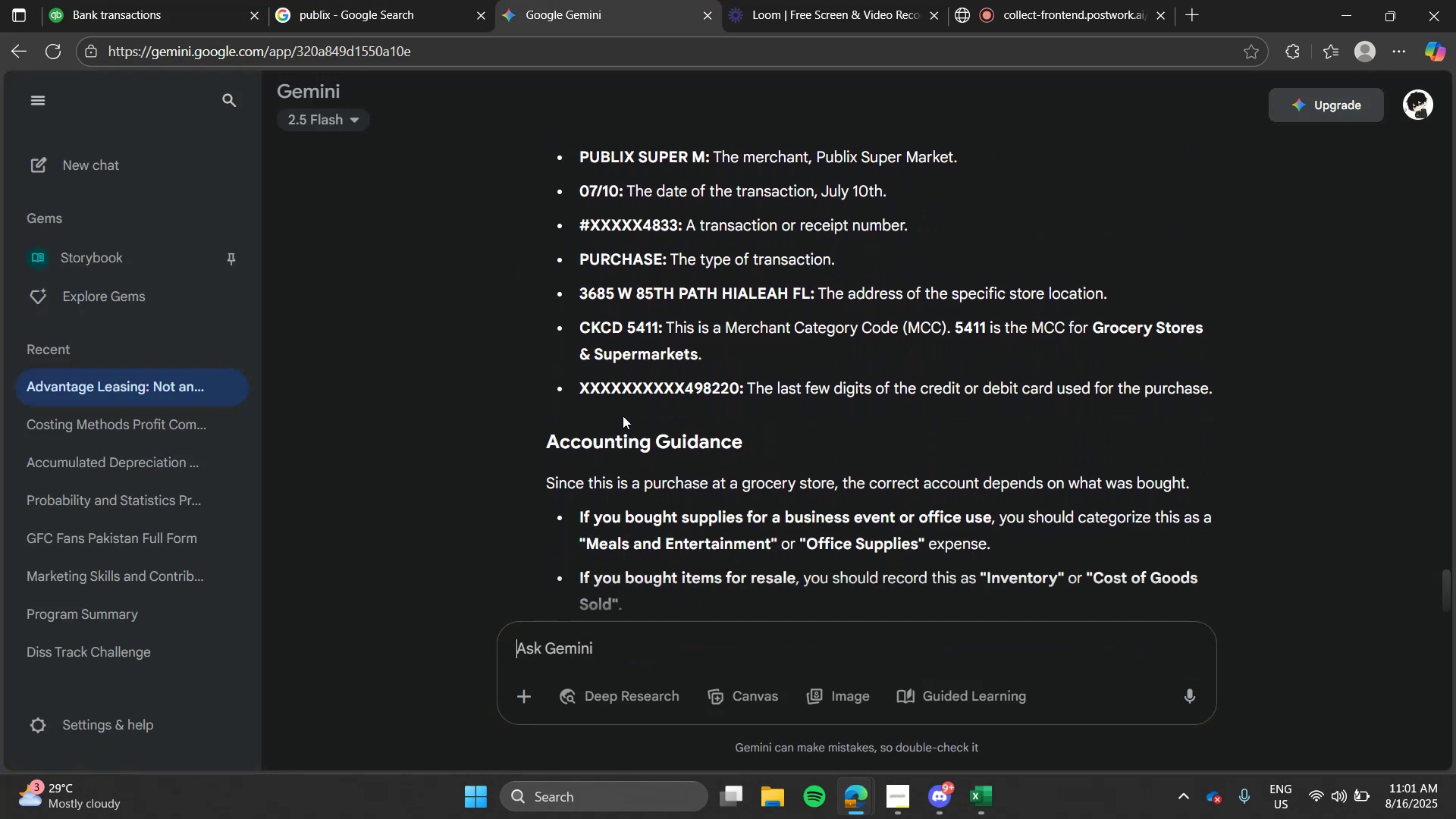 
wait(7.59)
 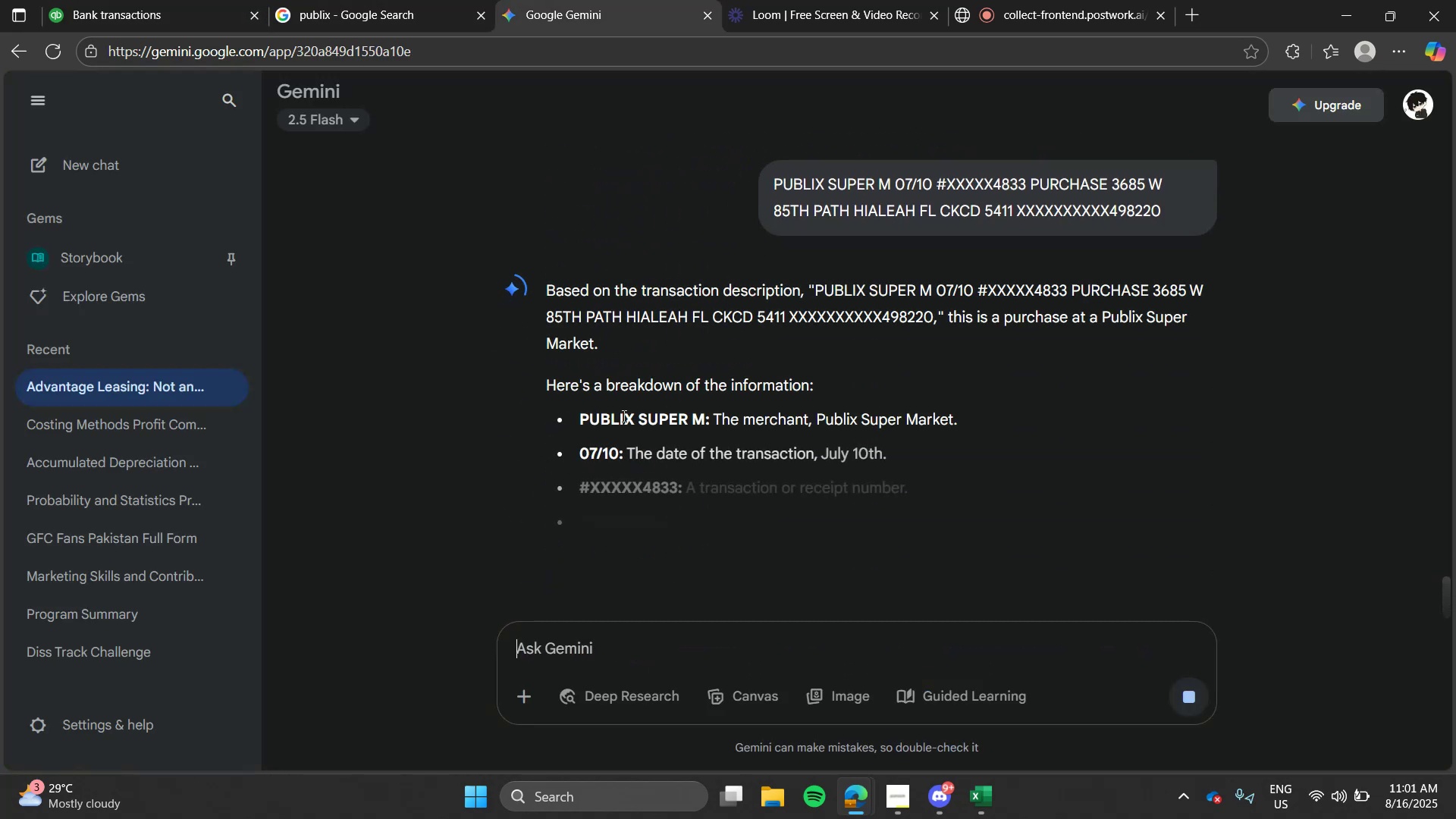 
left_click([196, 0])
 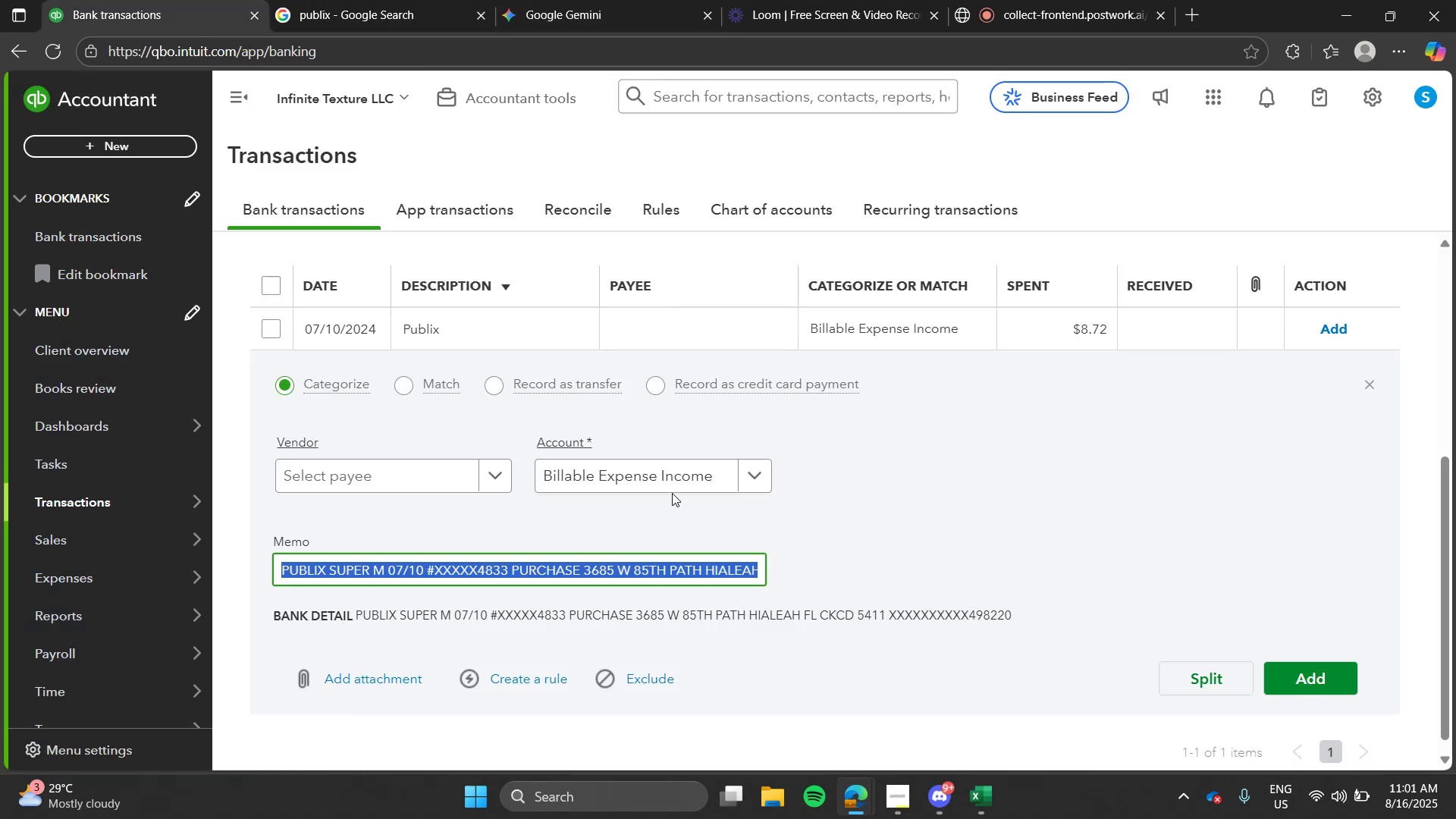 
left_click([672, 492])
 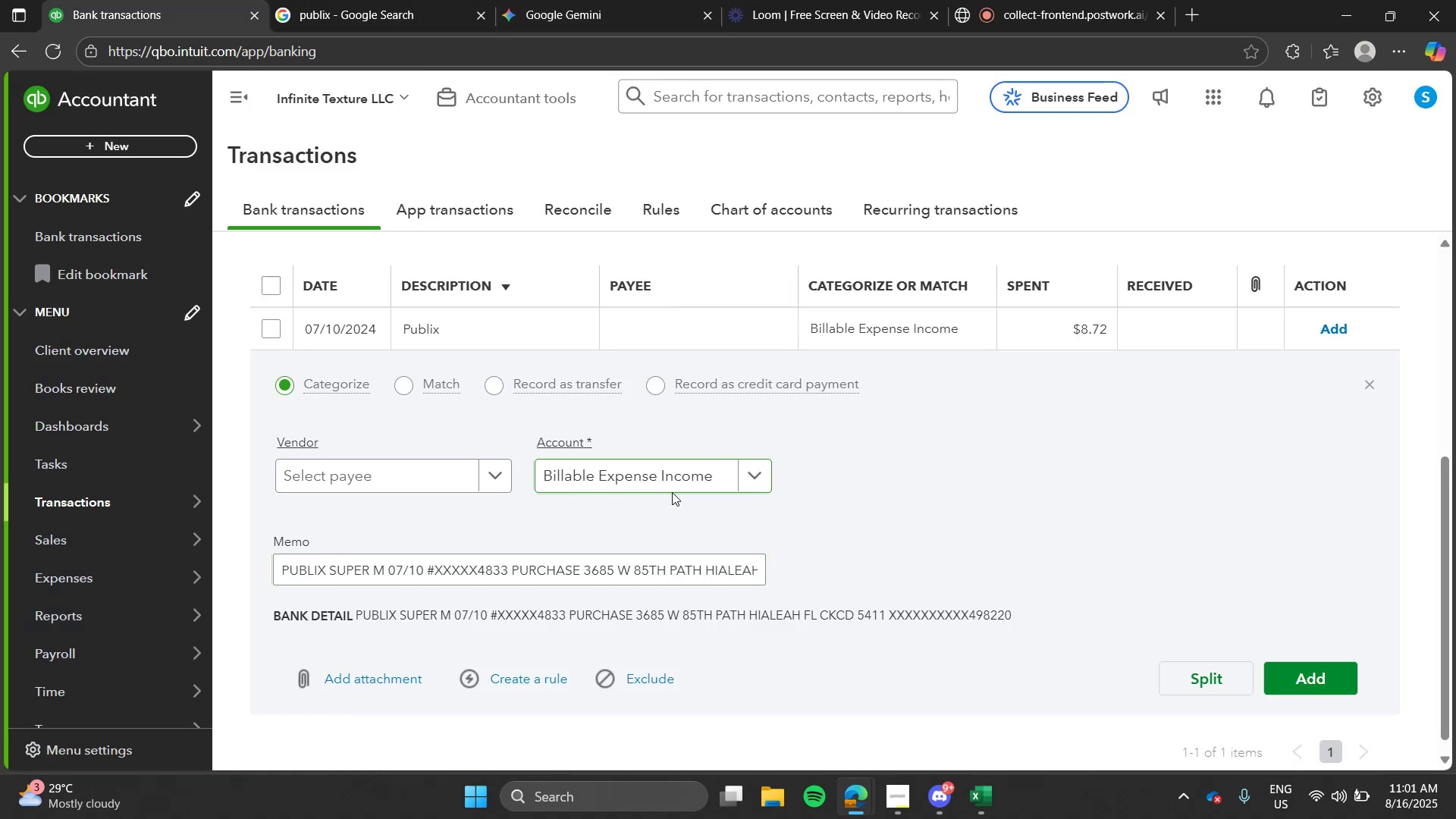 
left_click([672, 492])
 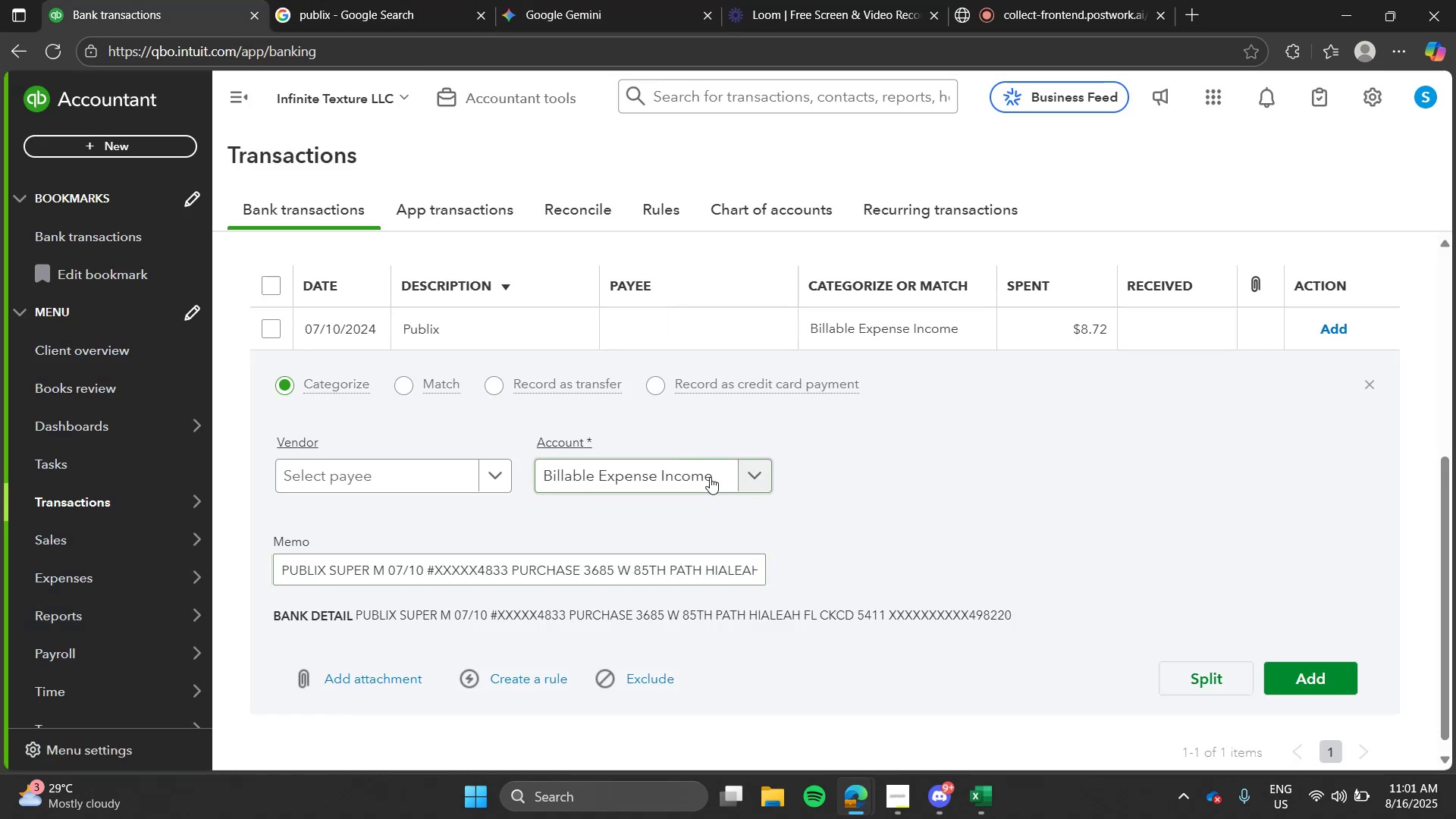 
left_click([710, 477])
 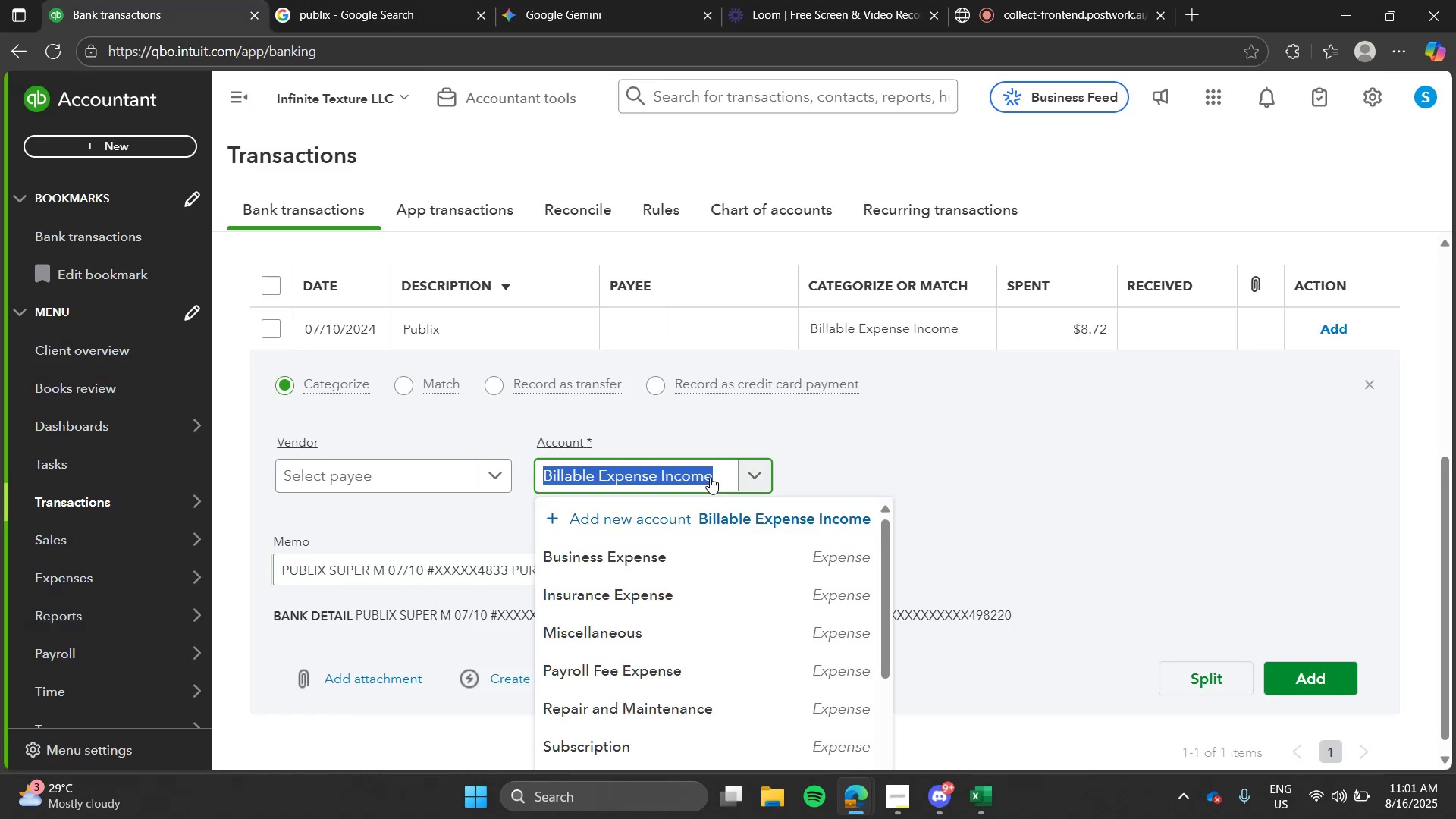 
type(me)
 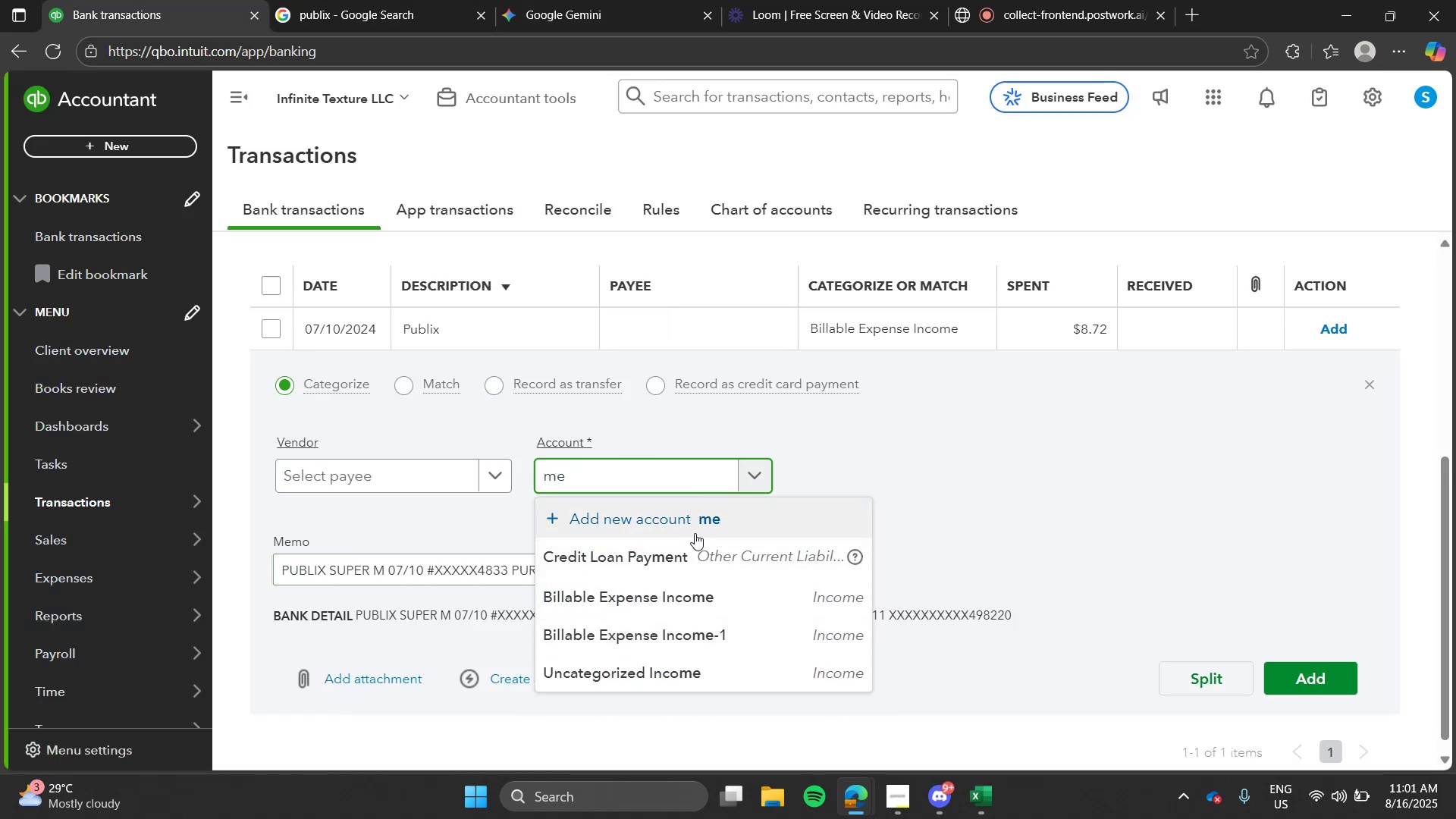 
key(Backspace)
 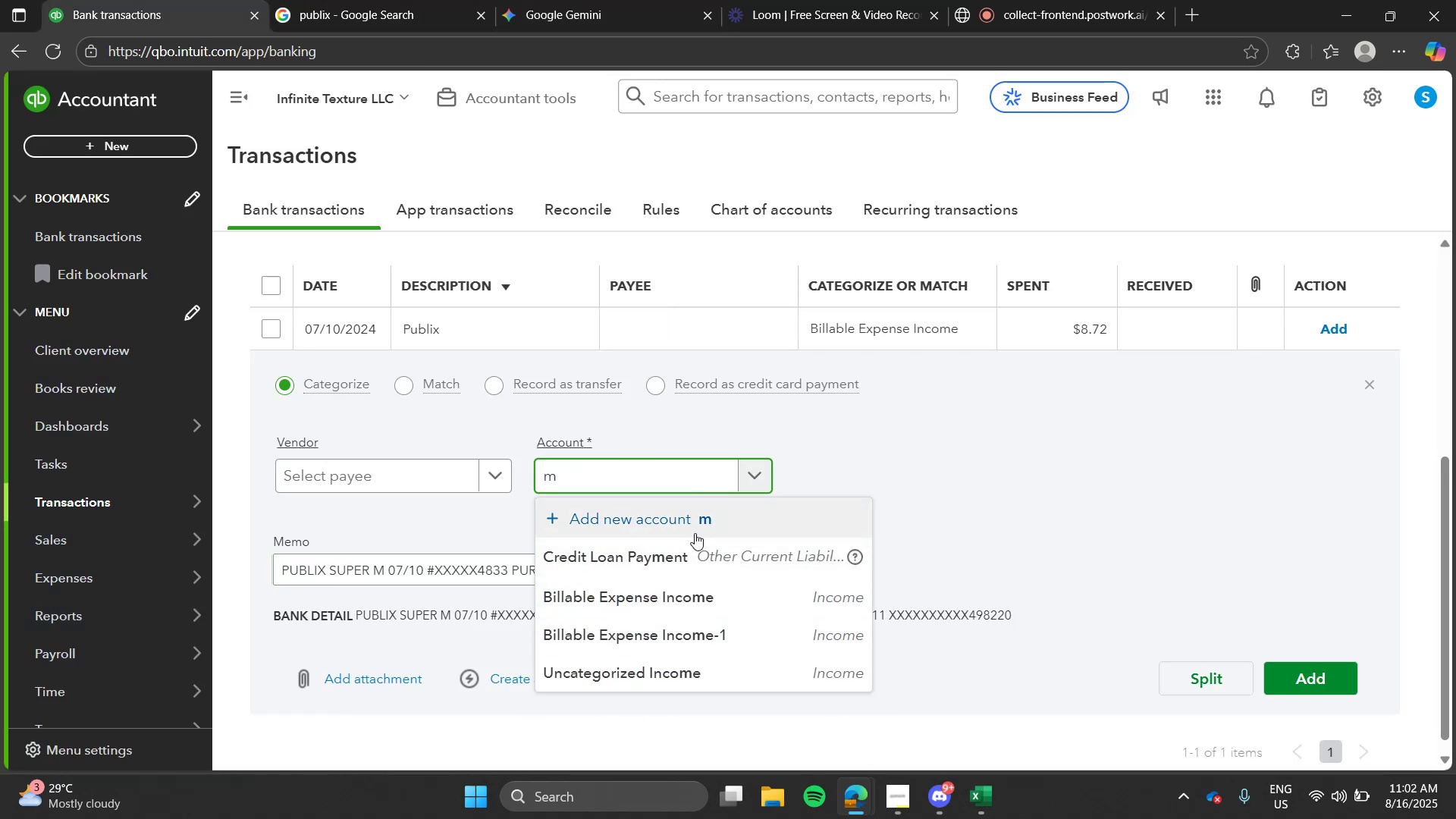 
key(Backspace)
 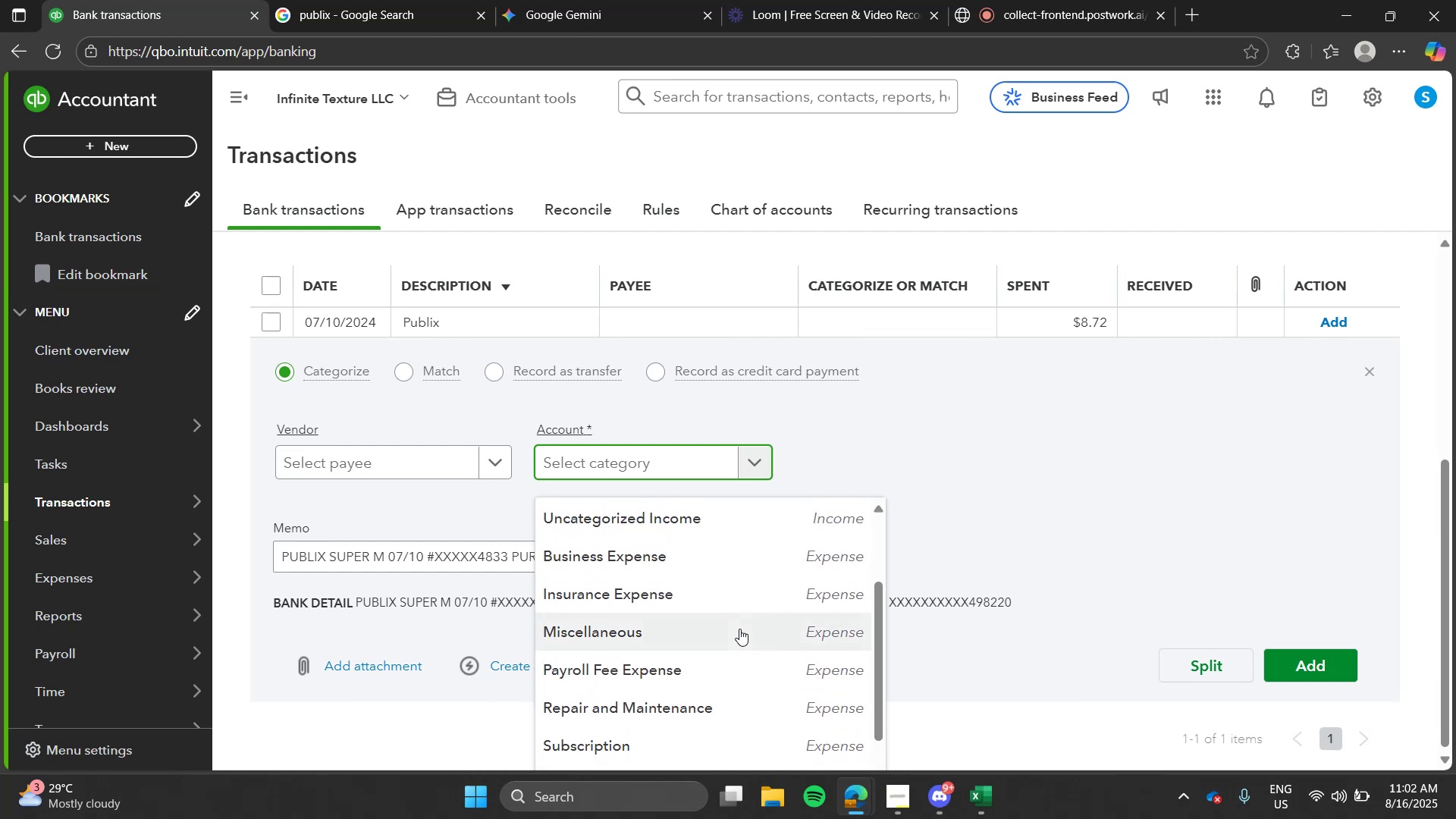 
mouse_move([696, 524])
 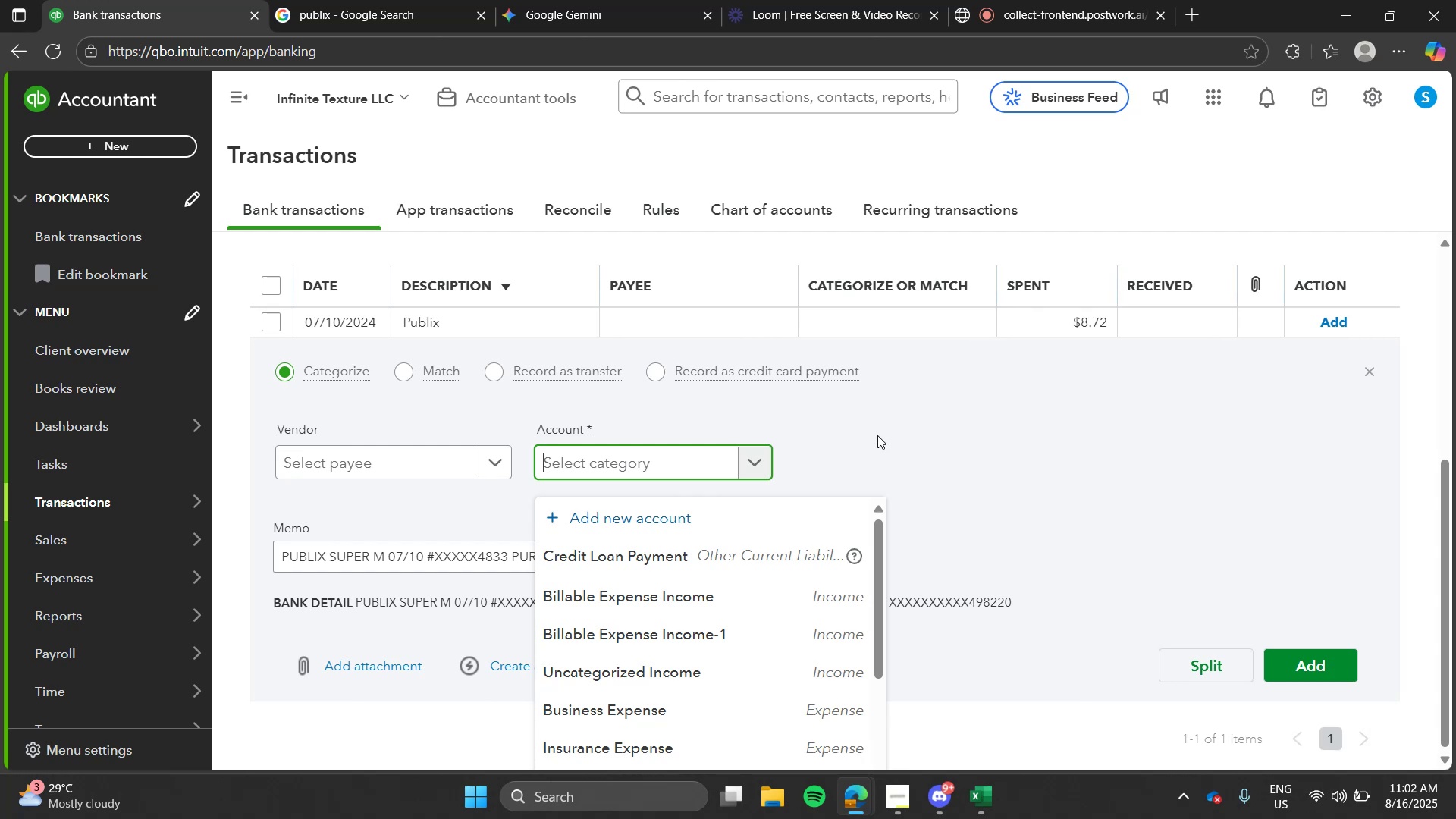 
left_click([877, 435])
 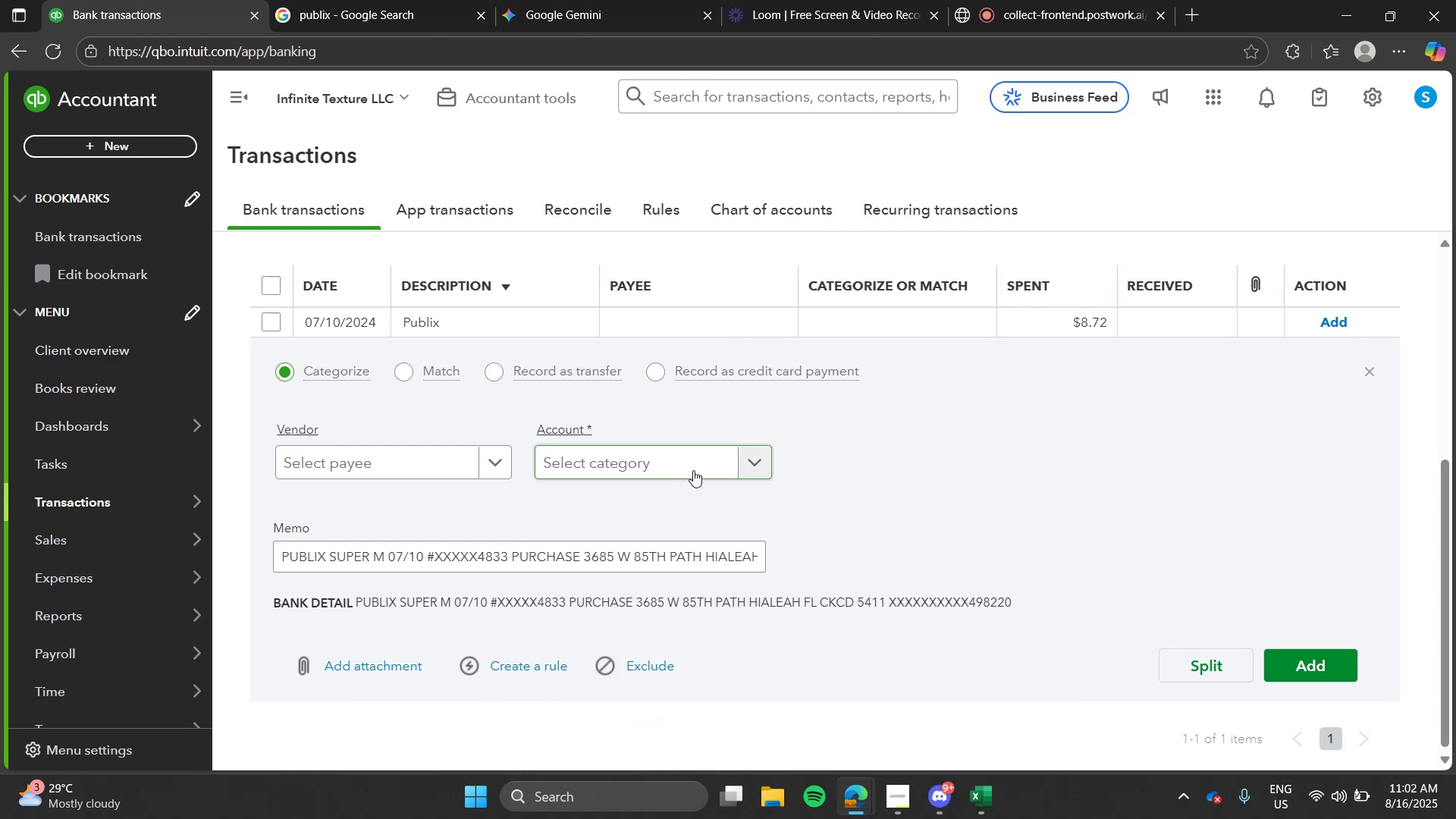 
left_click([693, 470])
 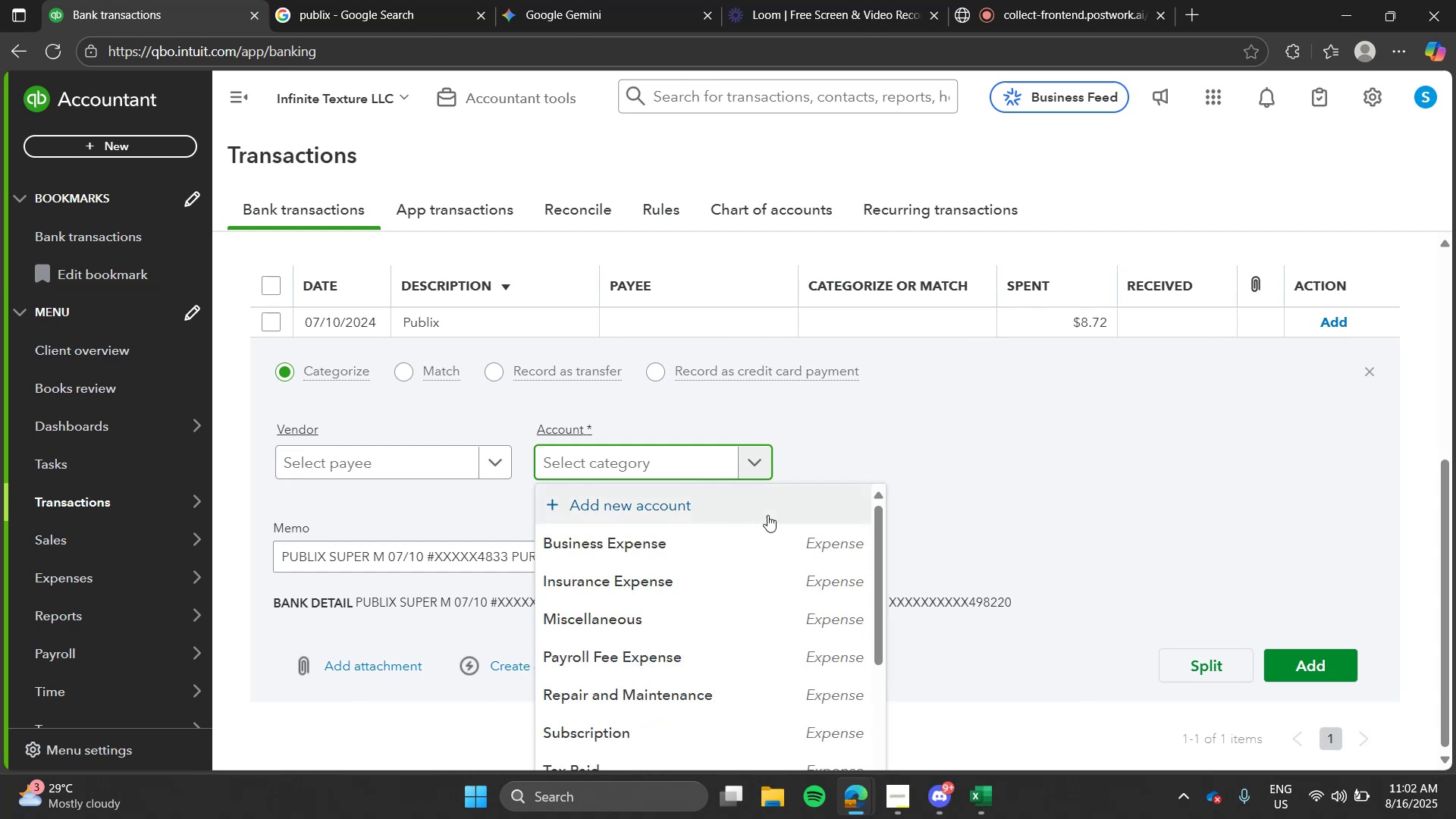 
type(meal)
key(Backspace)
key(Backspace)
key(Backspace)
key(Backspace)
 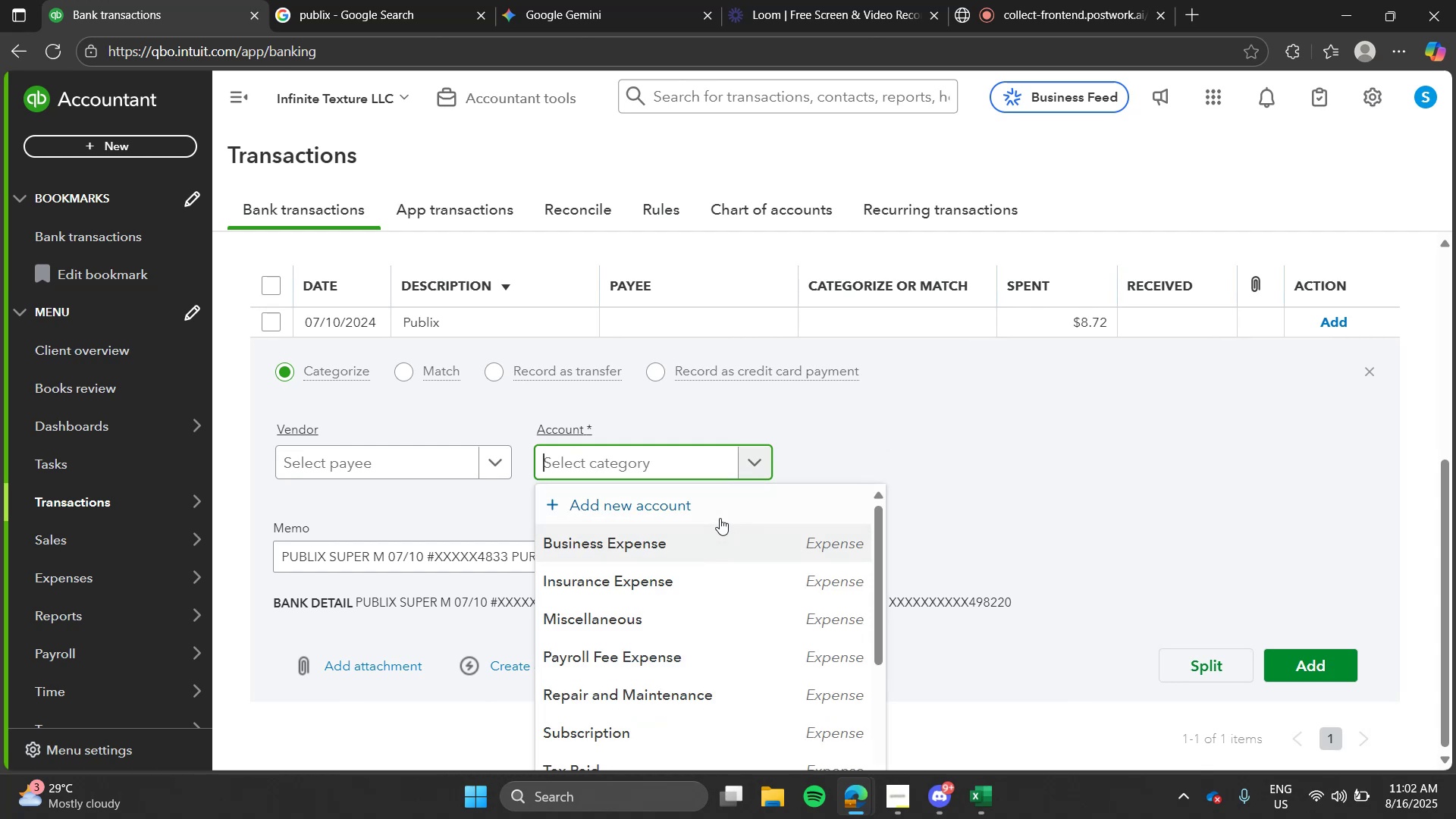 
left_click([720, 516])
 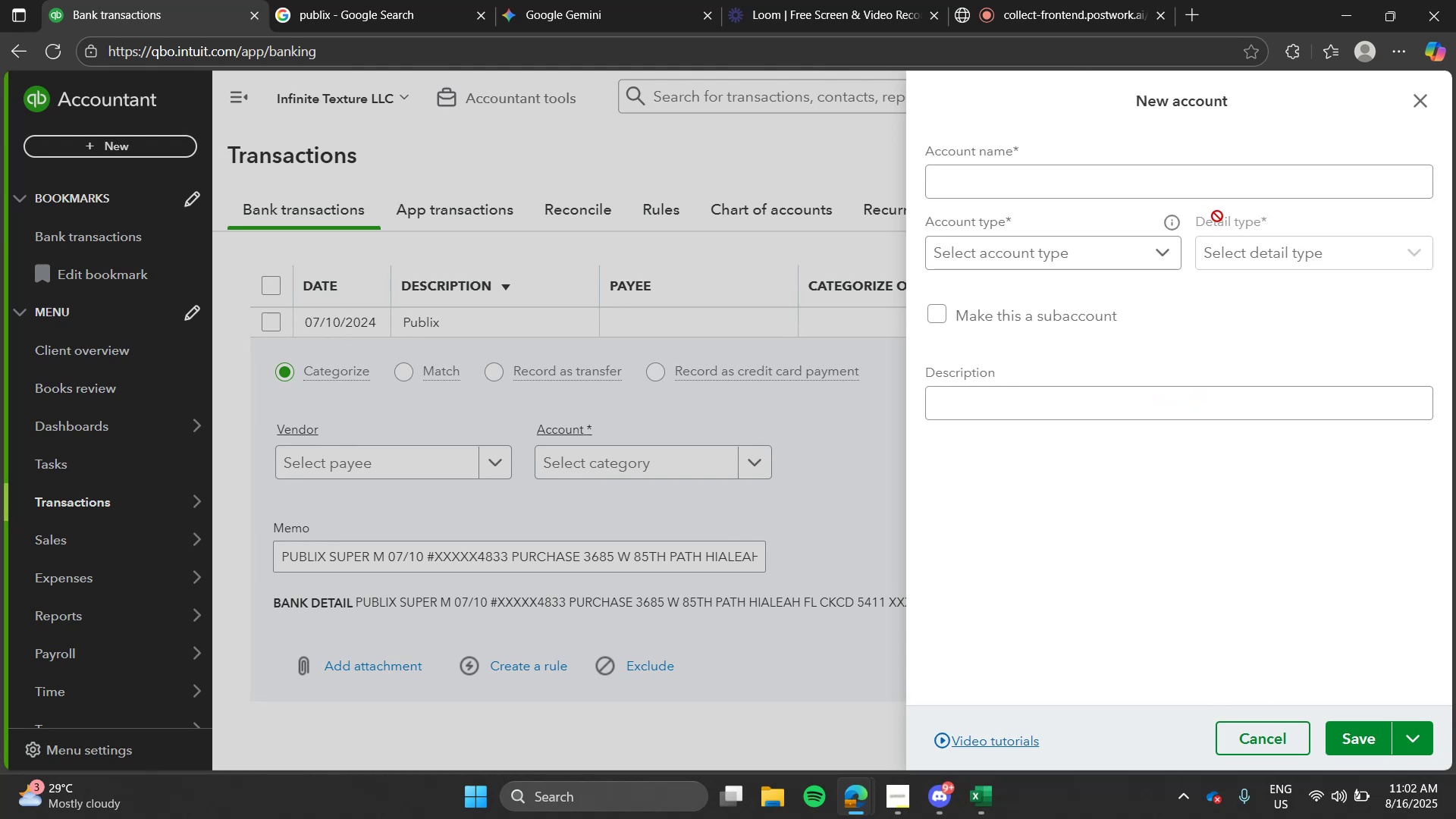 
left_click([1163, 171])
 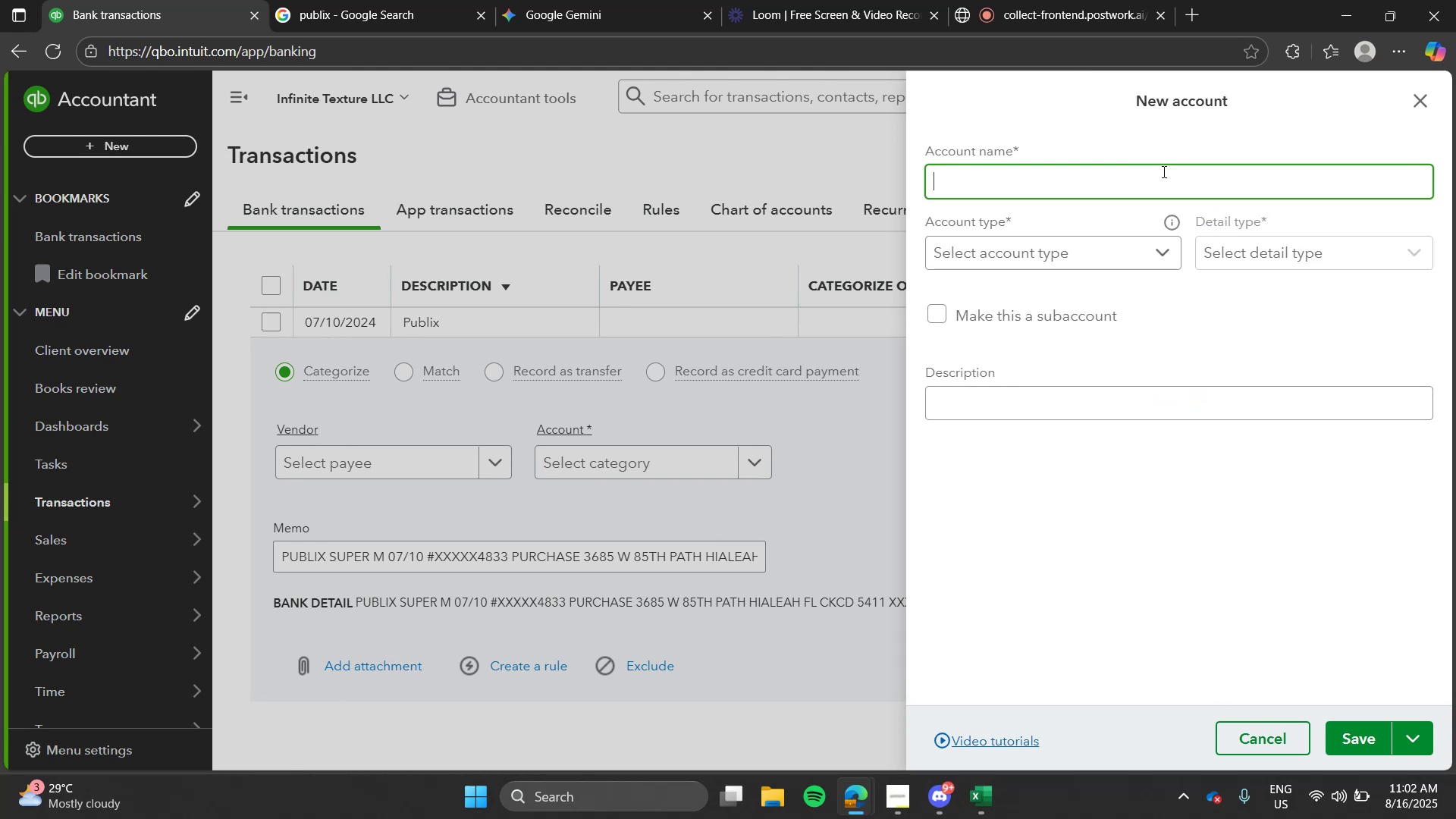 
type(Meals and Entertainment)
 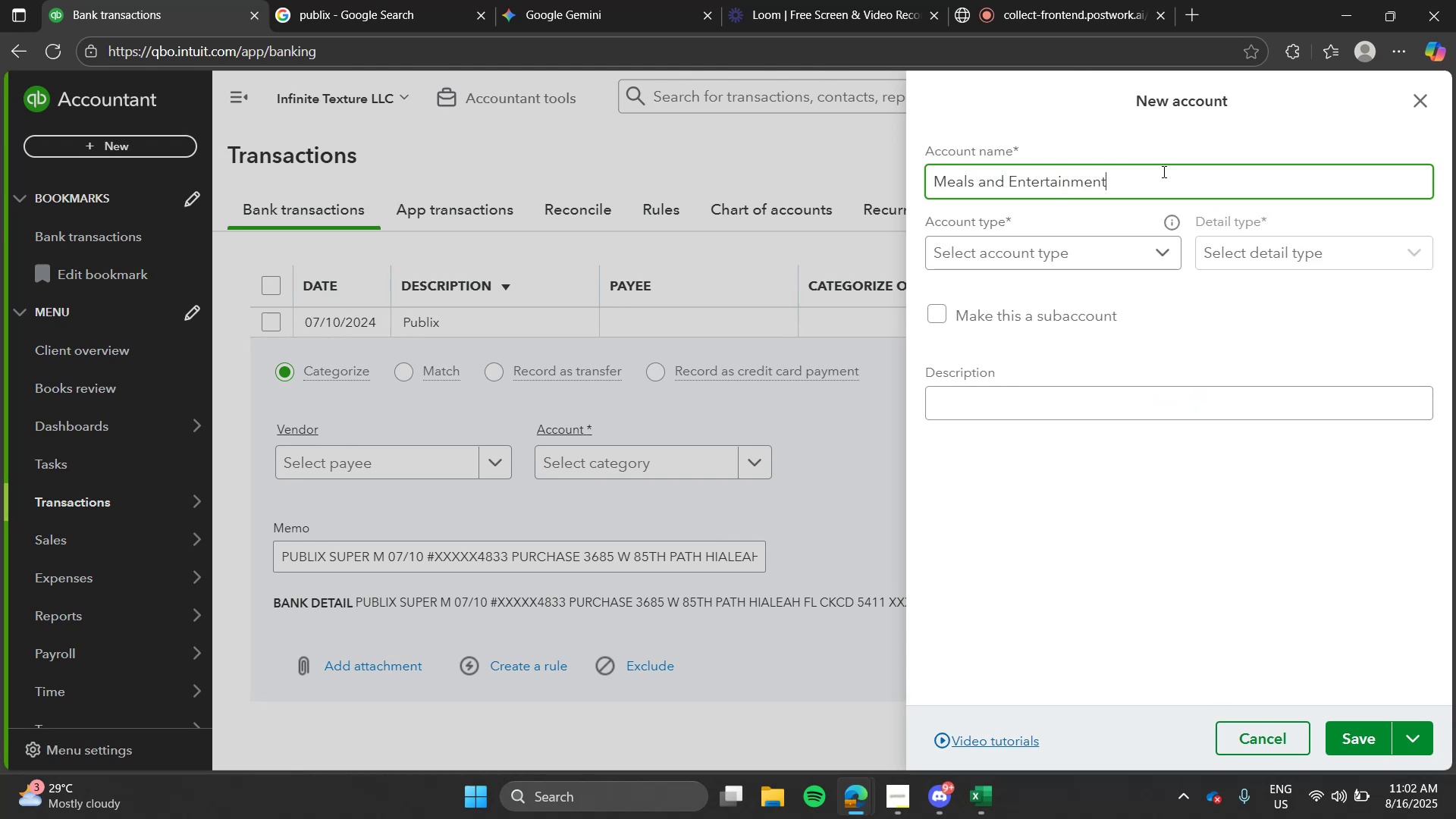 
left_click([1161, 252])
 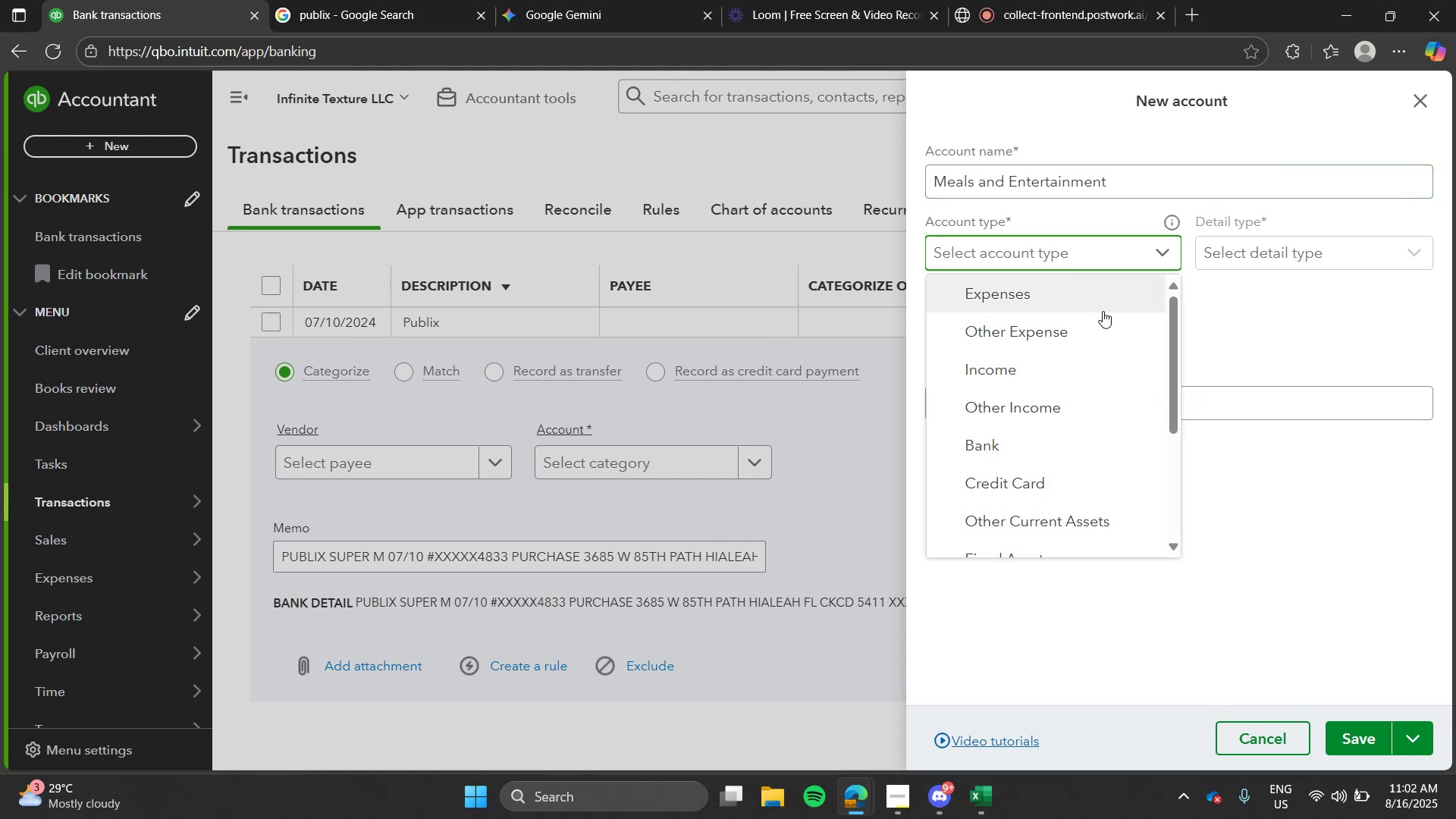 
left_click([1103, 311])
 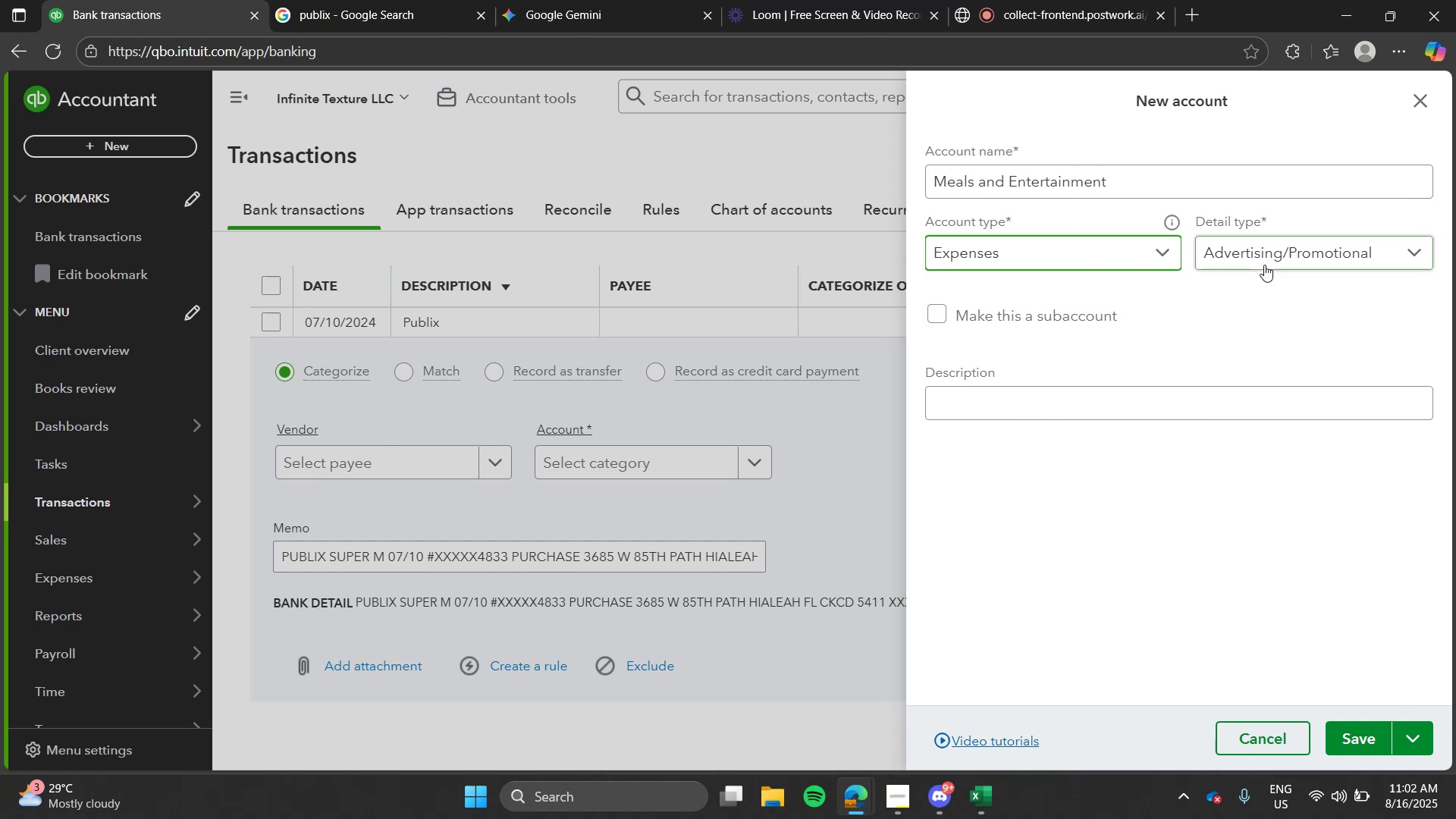 
left_click([1264, 265])
 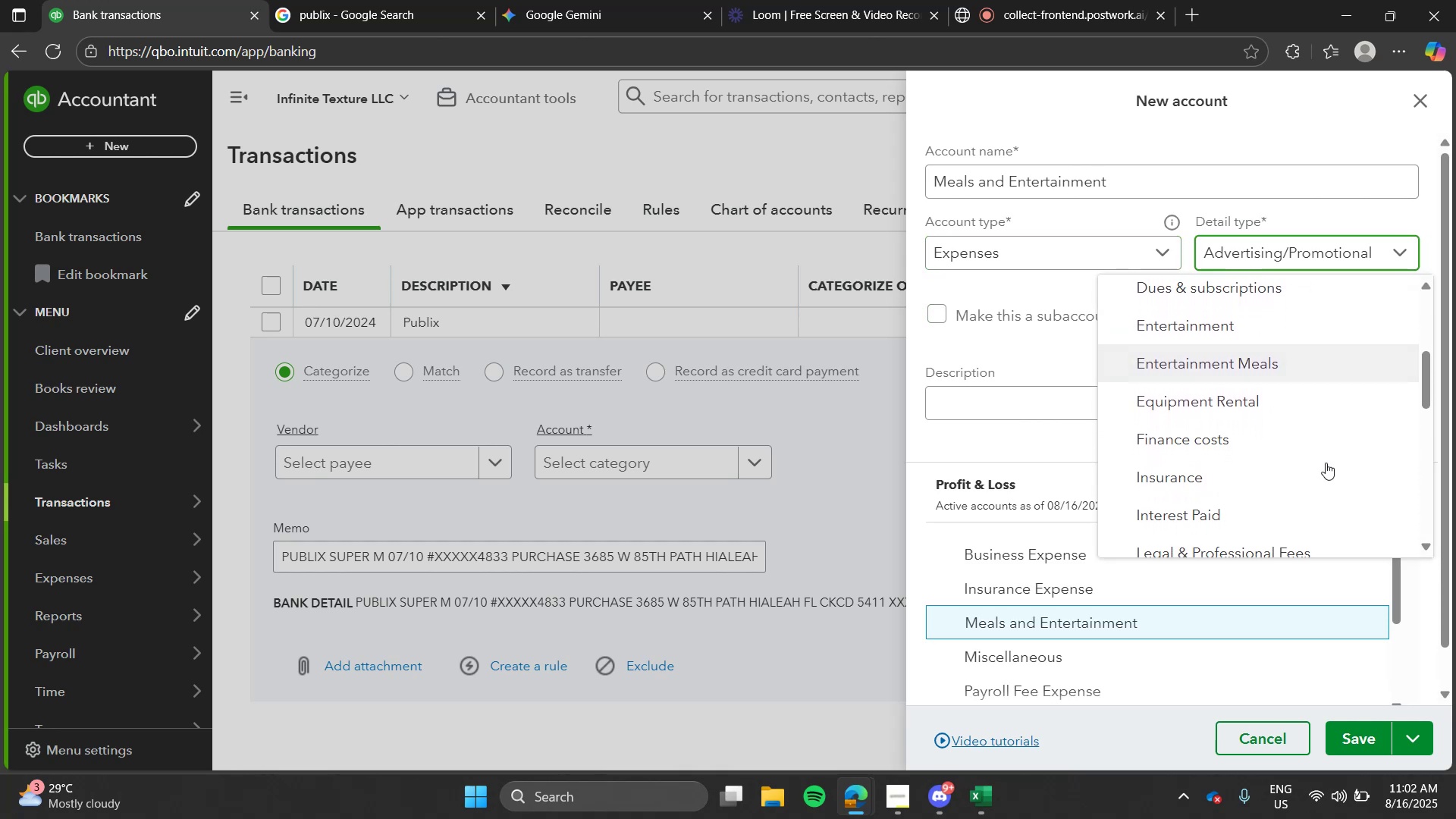 
left_click([1318, 372])
 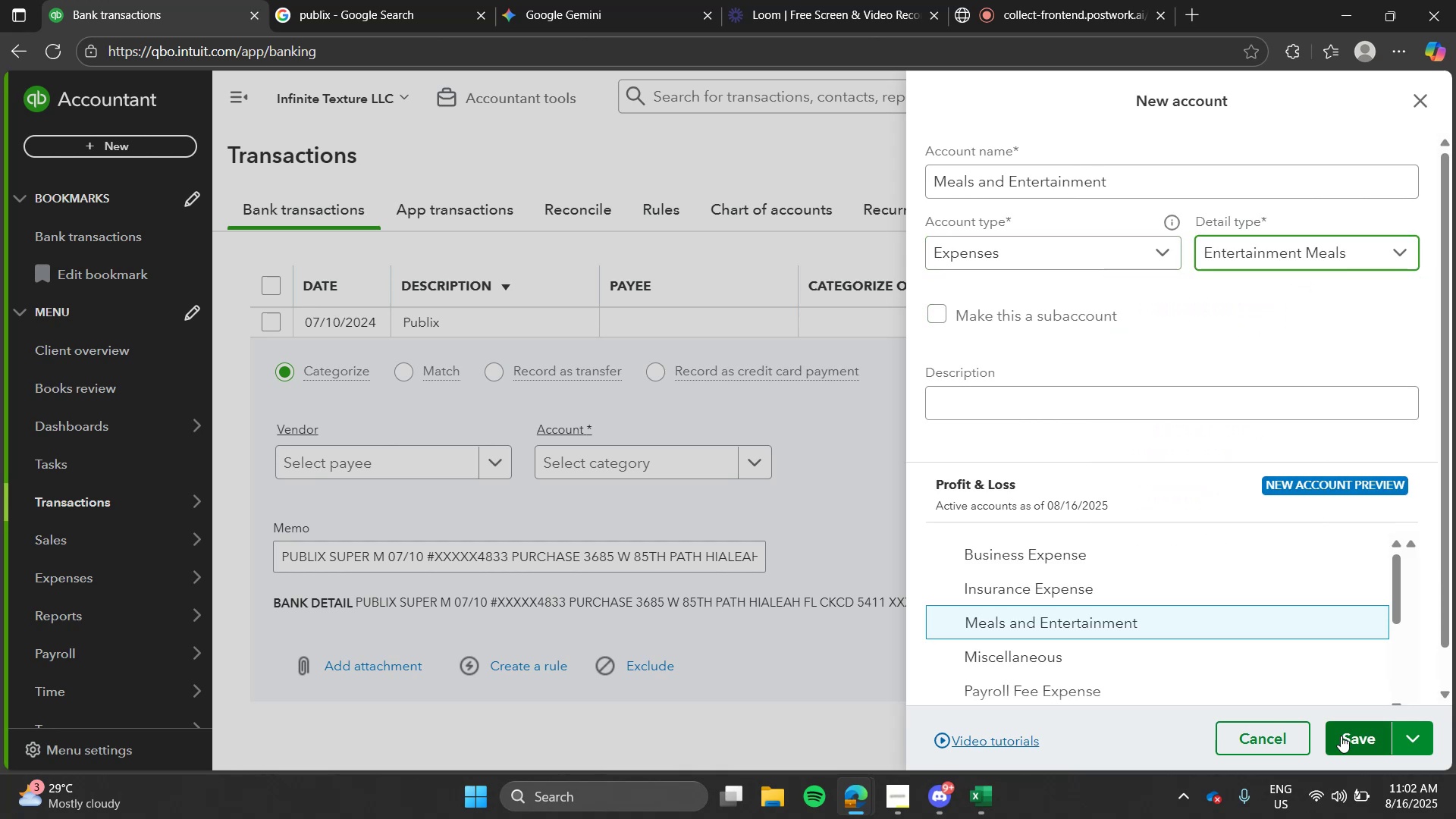 
left_click([1341, 736])
 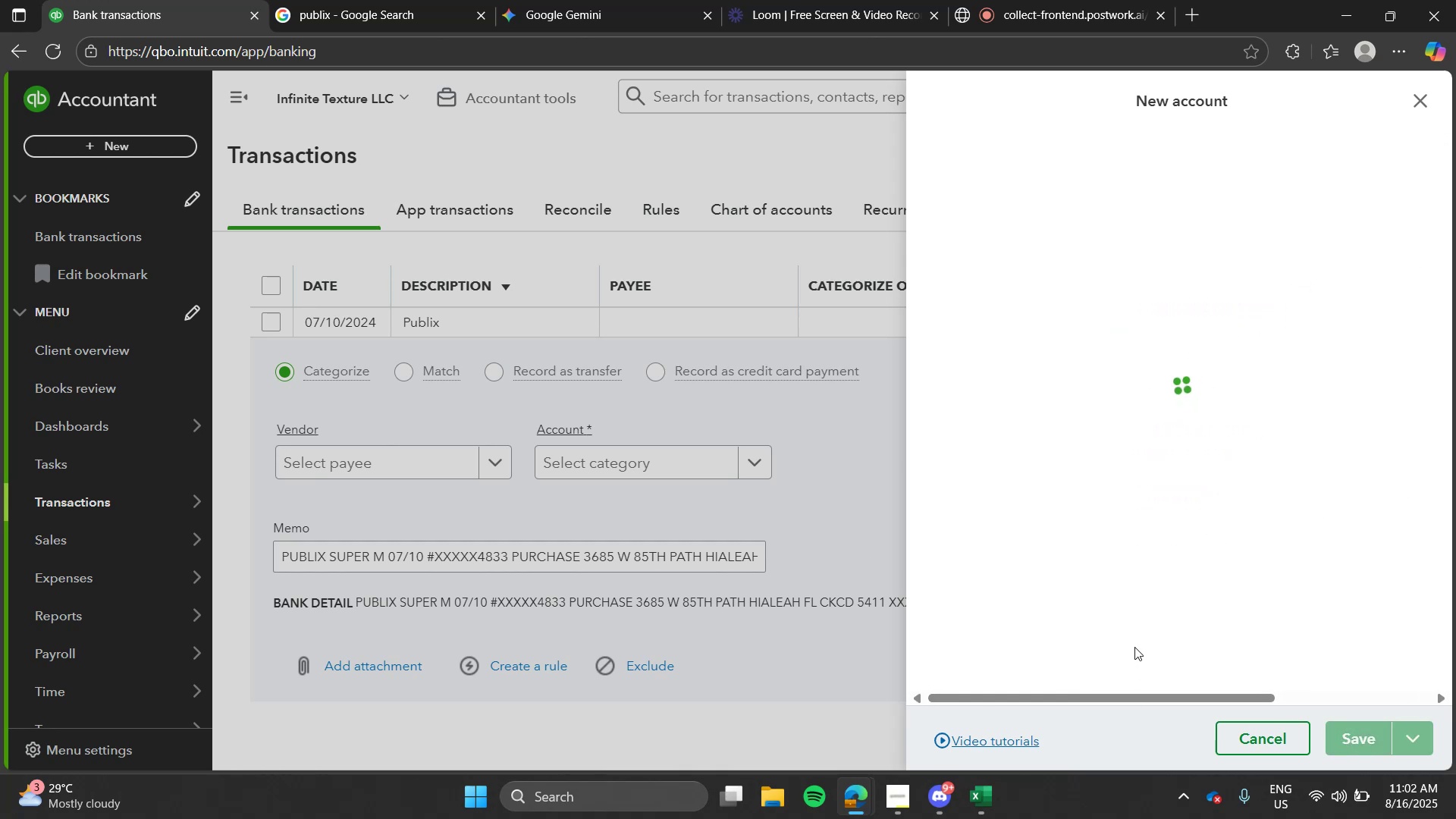 
wait(6.81)
 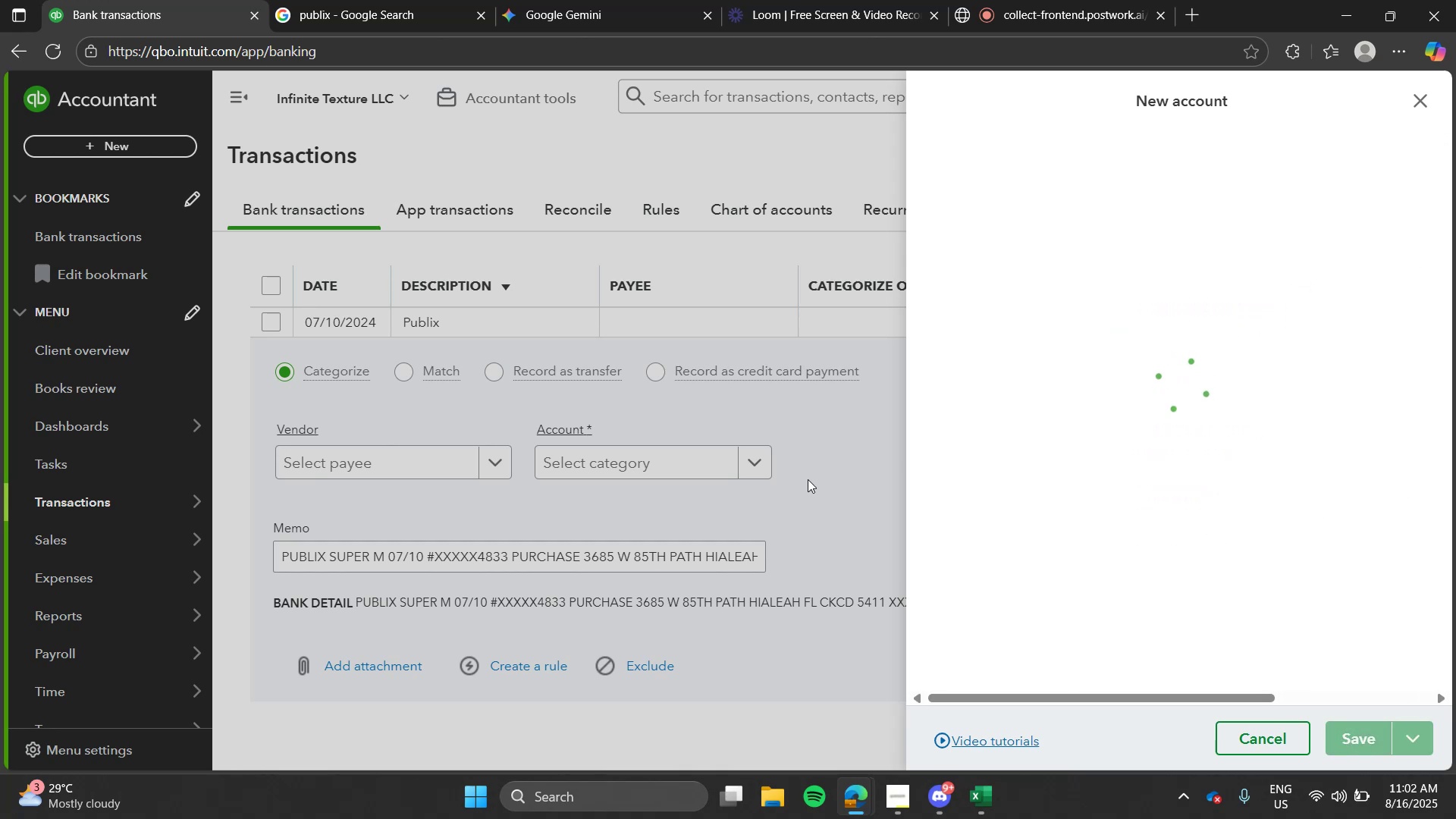 
left_click([1272, 662])
 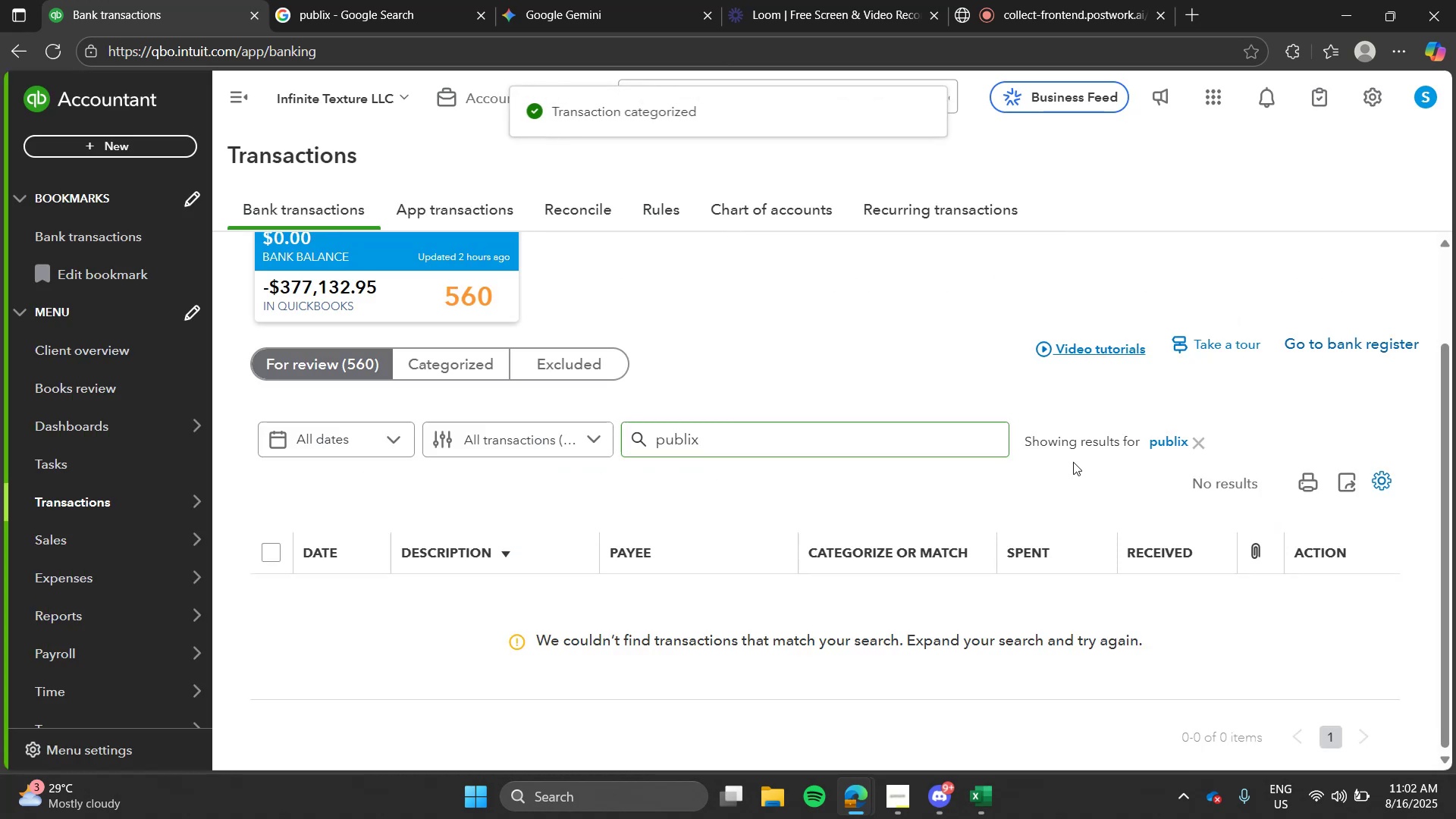 
left_click([1178, 444])
 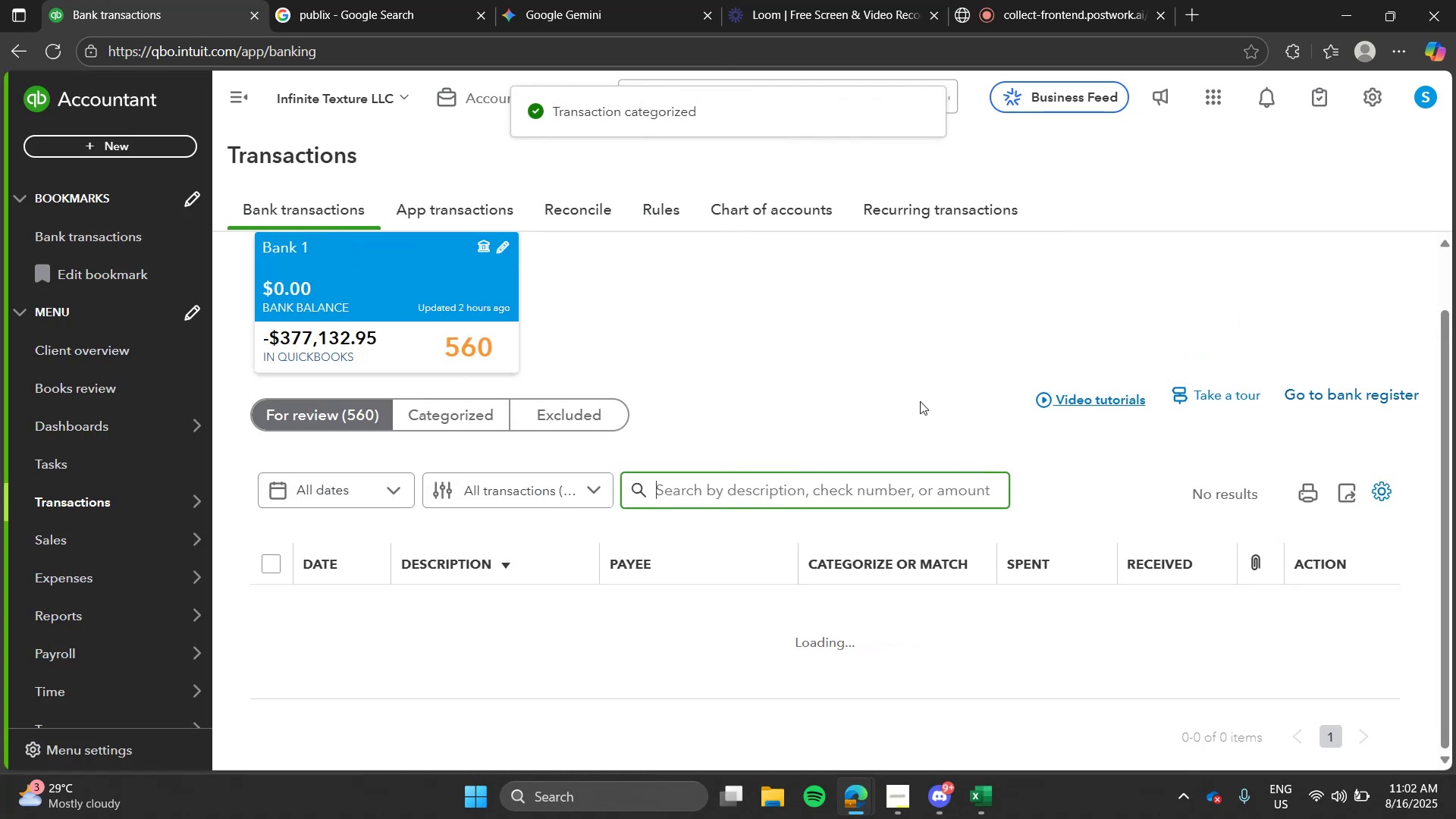 
left_click_drag(start_coordinate=[920, 401], to_coordinate=[930, 419])
 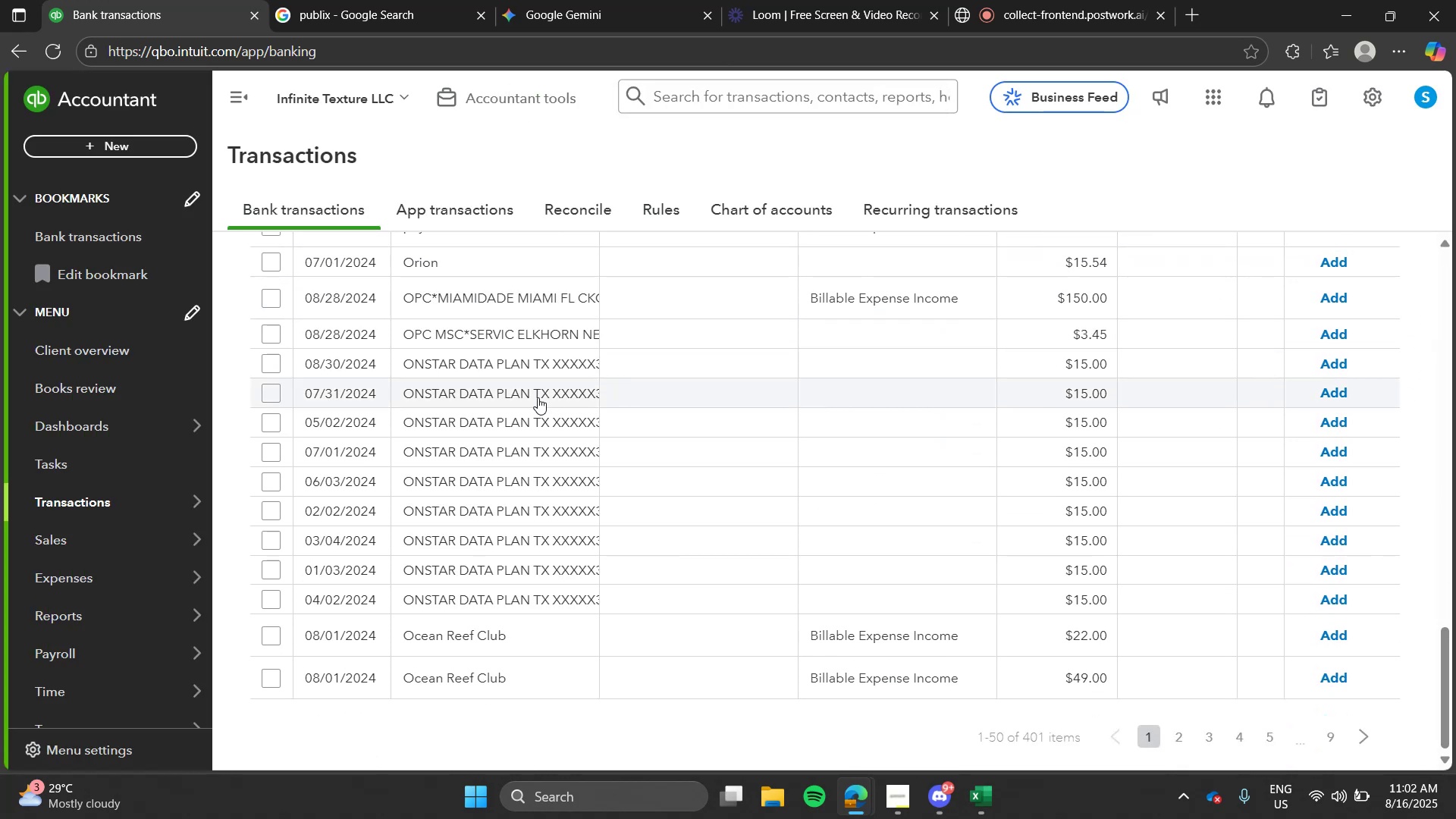 
wait(8.71)
 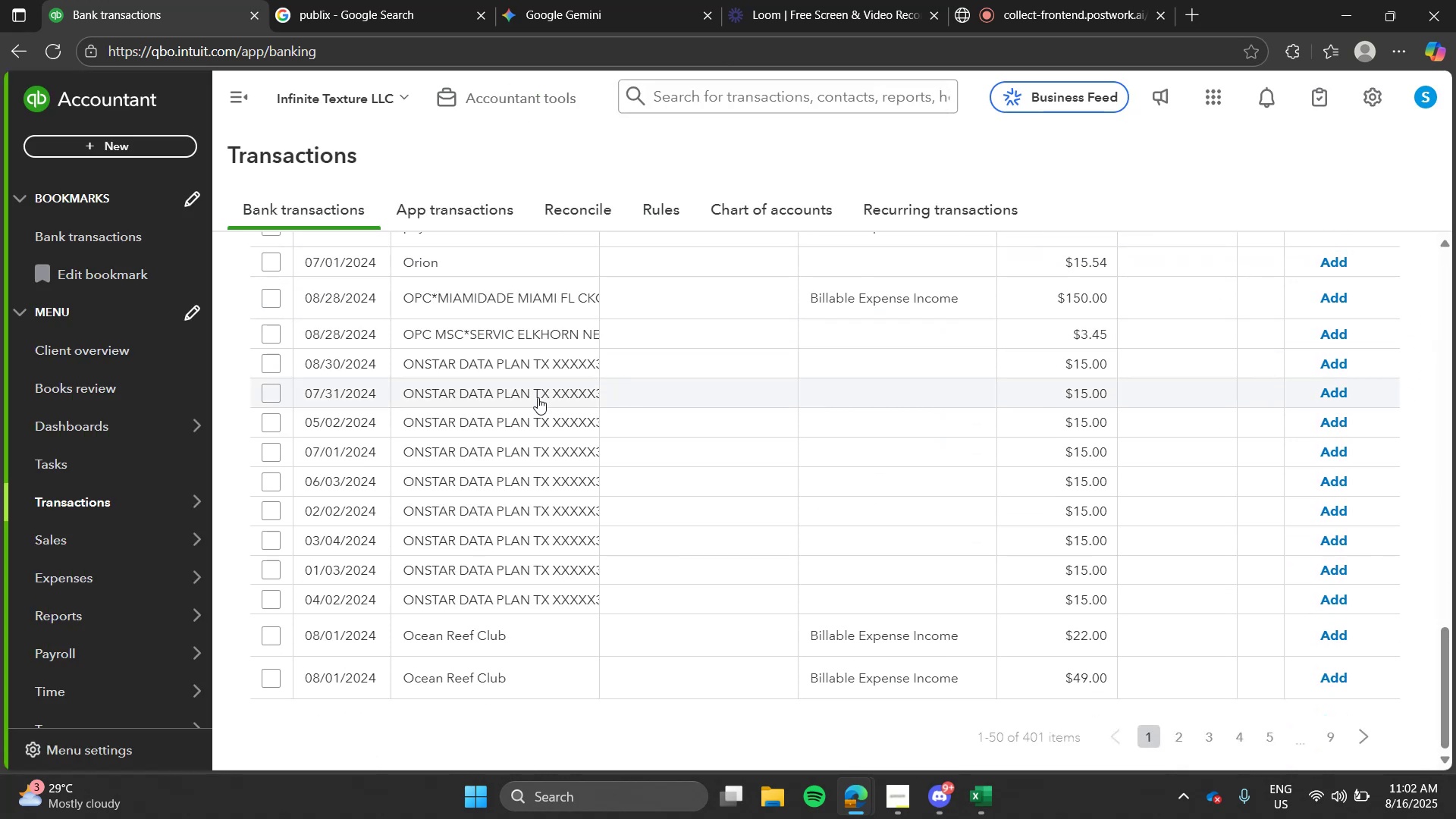 
left_click([409, 0])
 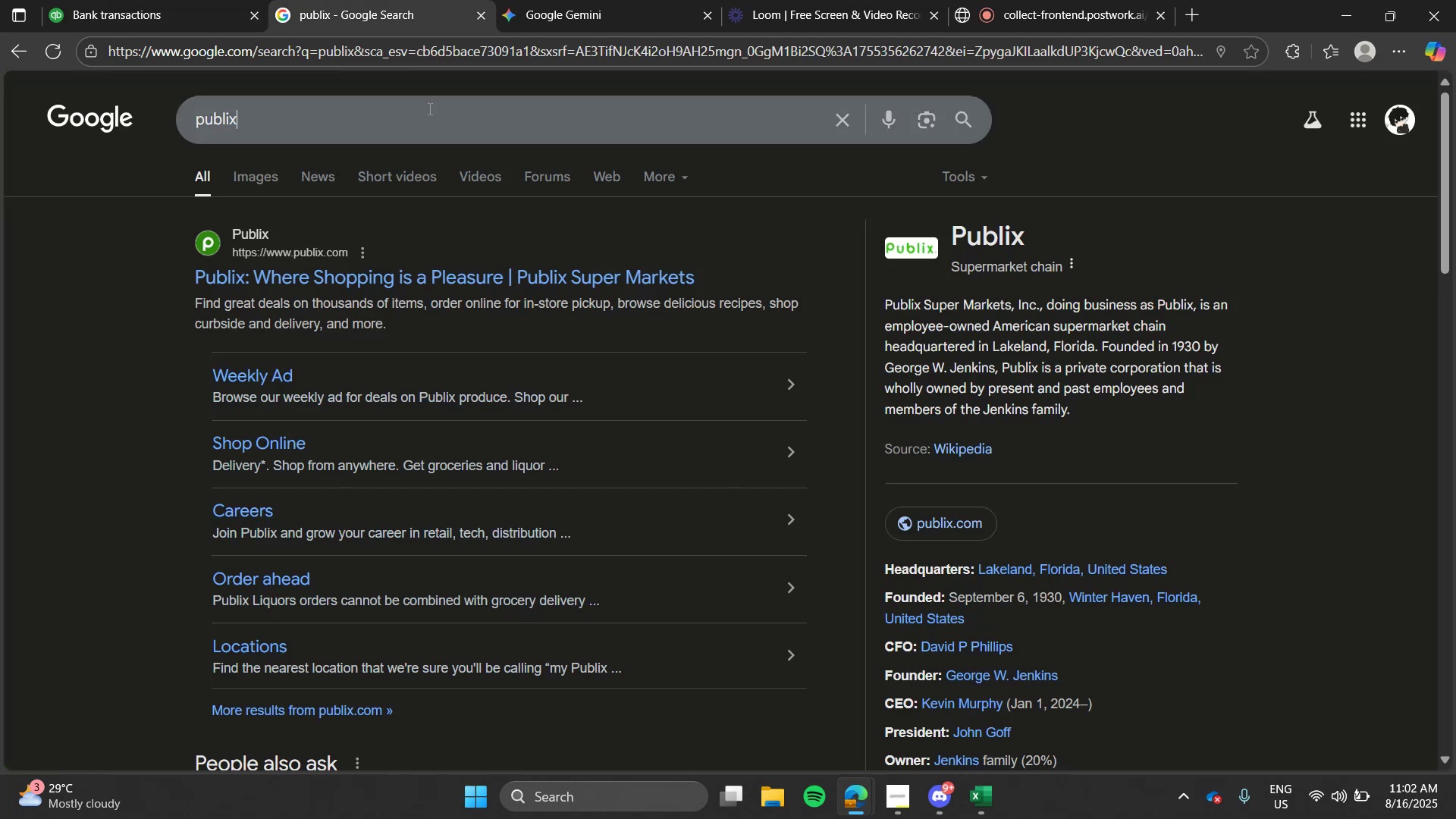 
double_click([428, 108])
 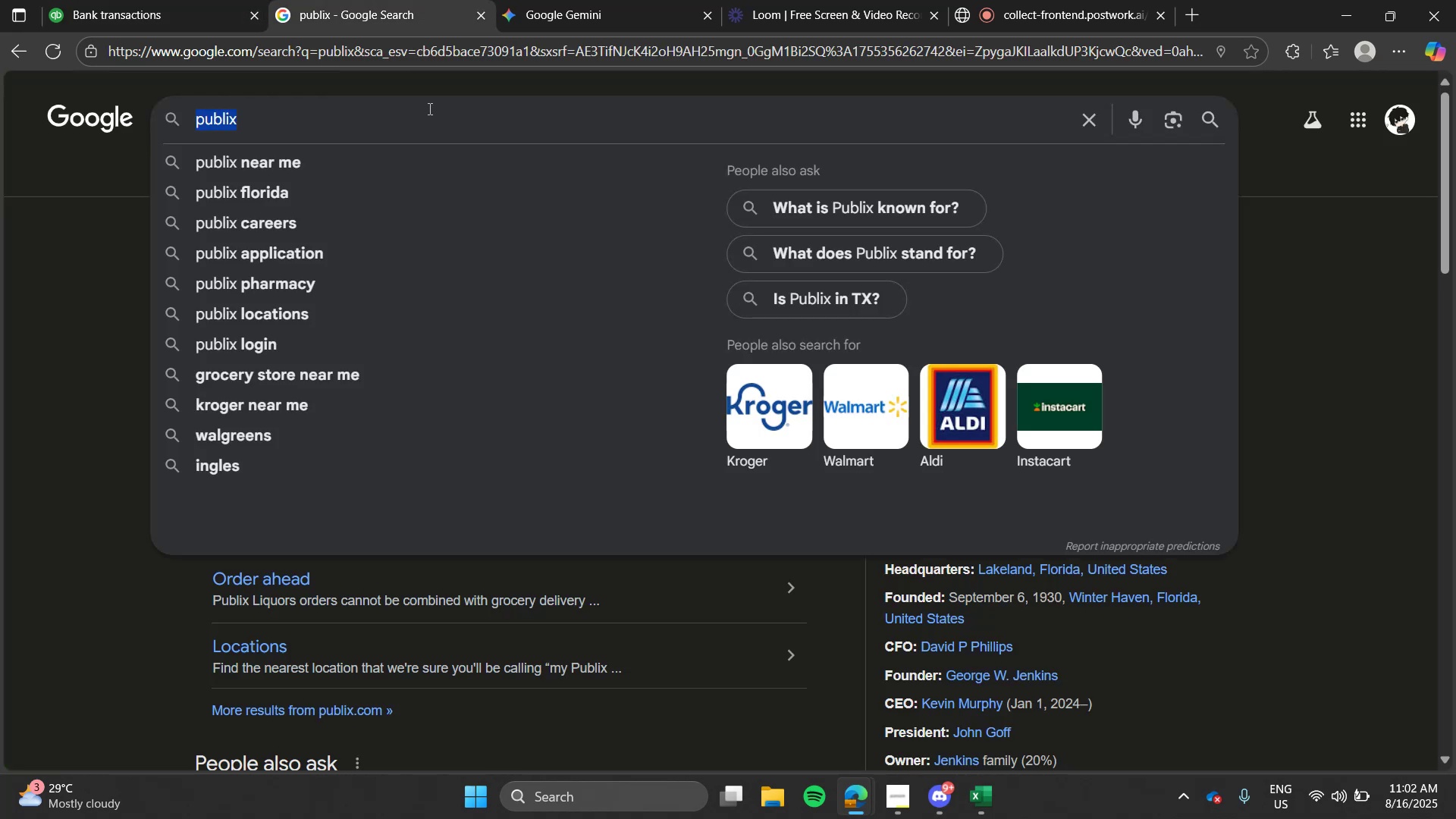 
type(onstar)
 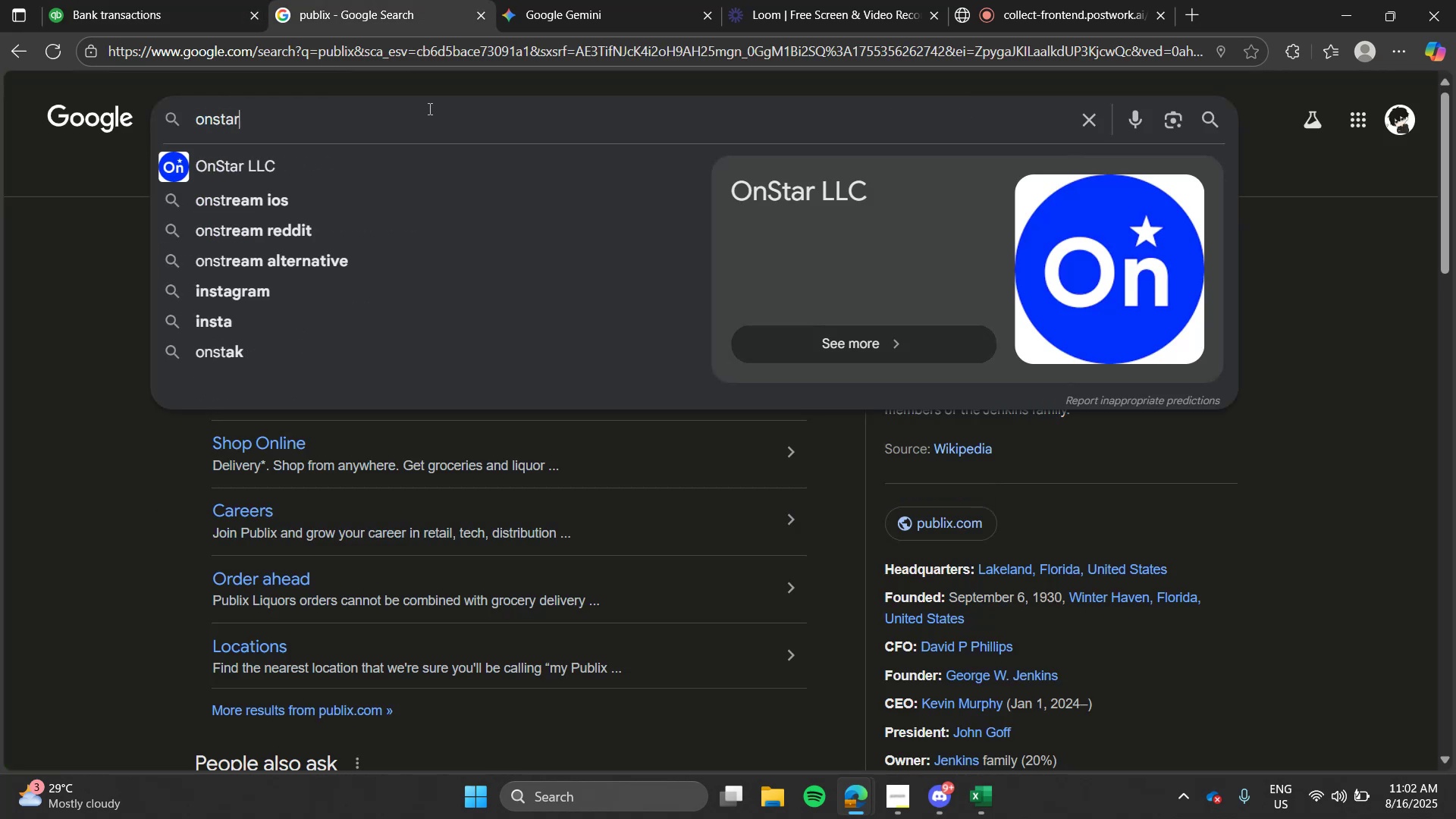 
key(Enter)
 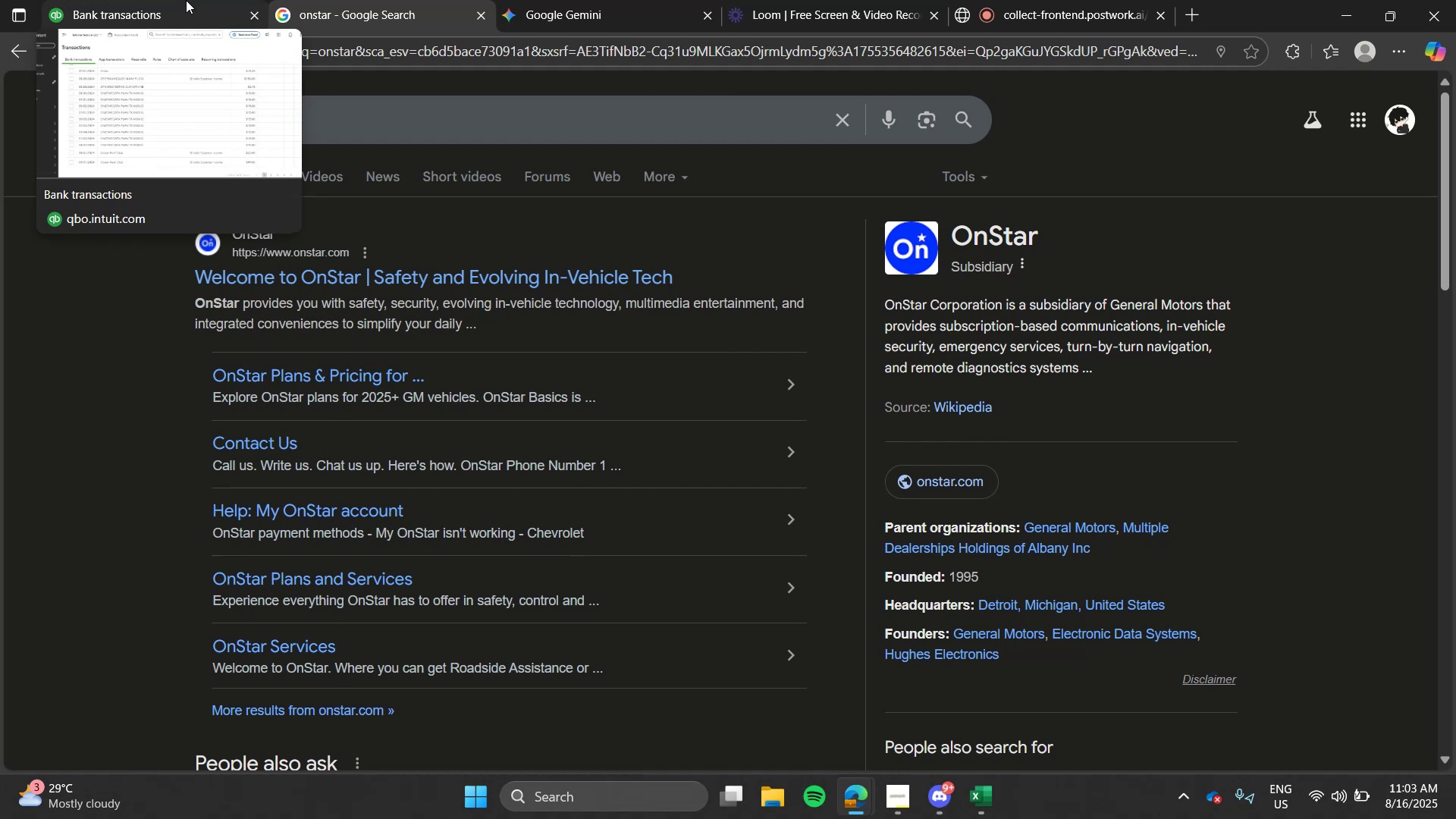 
wait(10.18)
 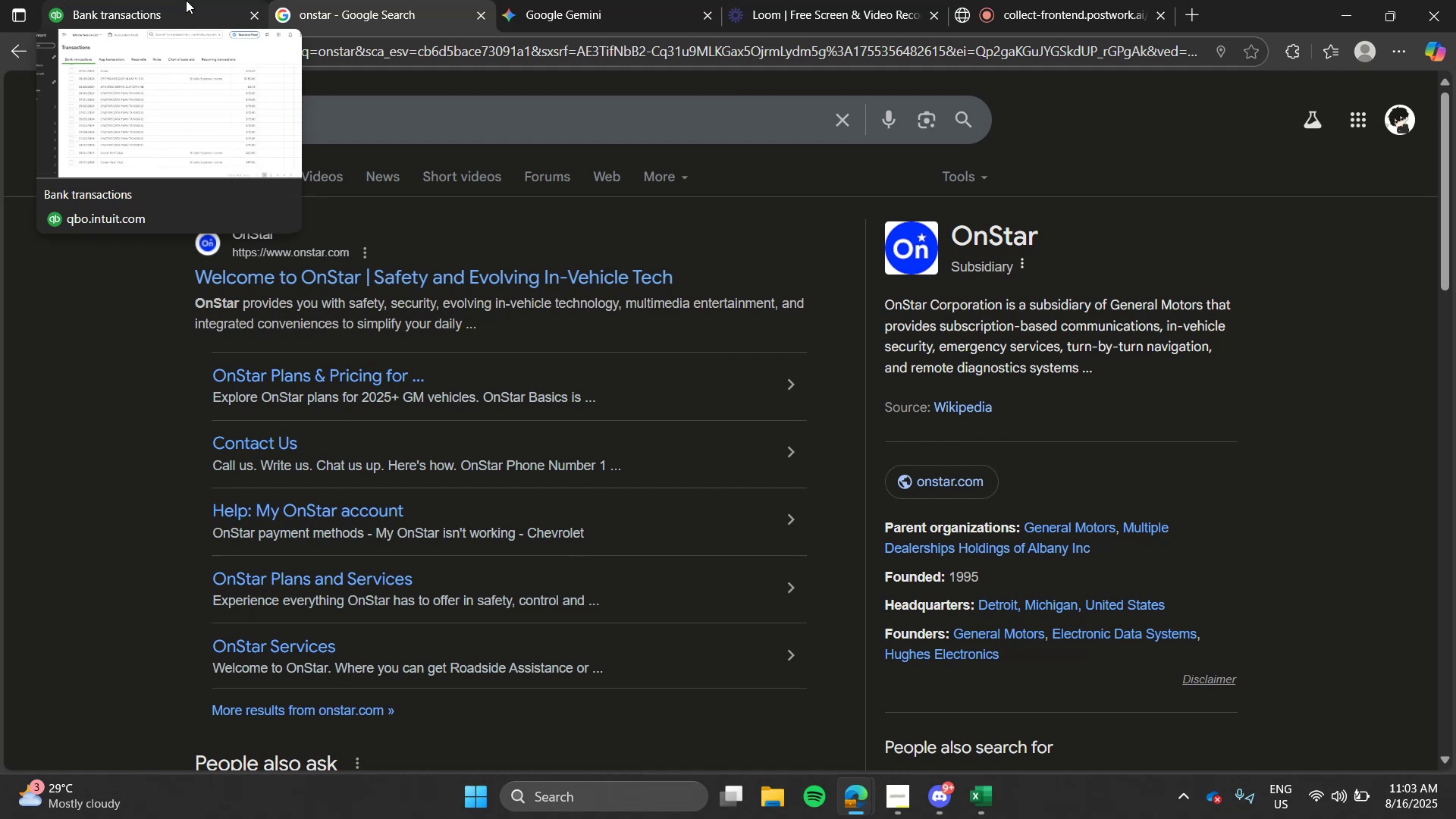 
left_click([413, 585])
 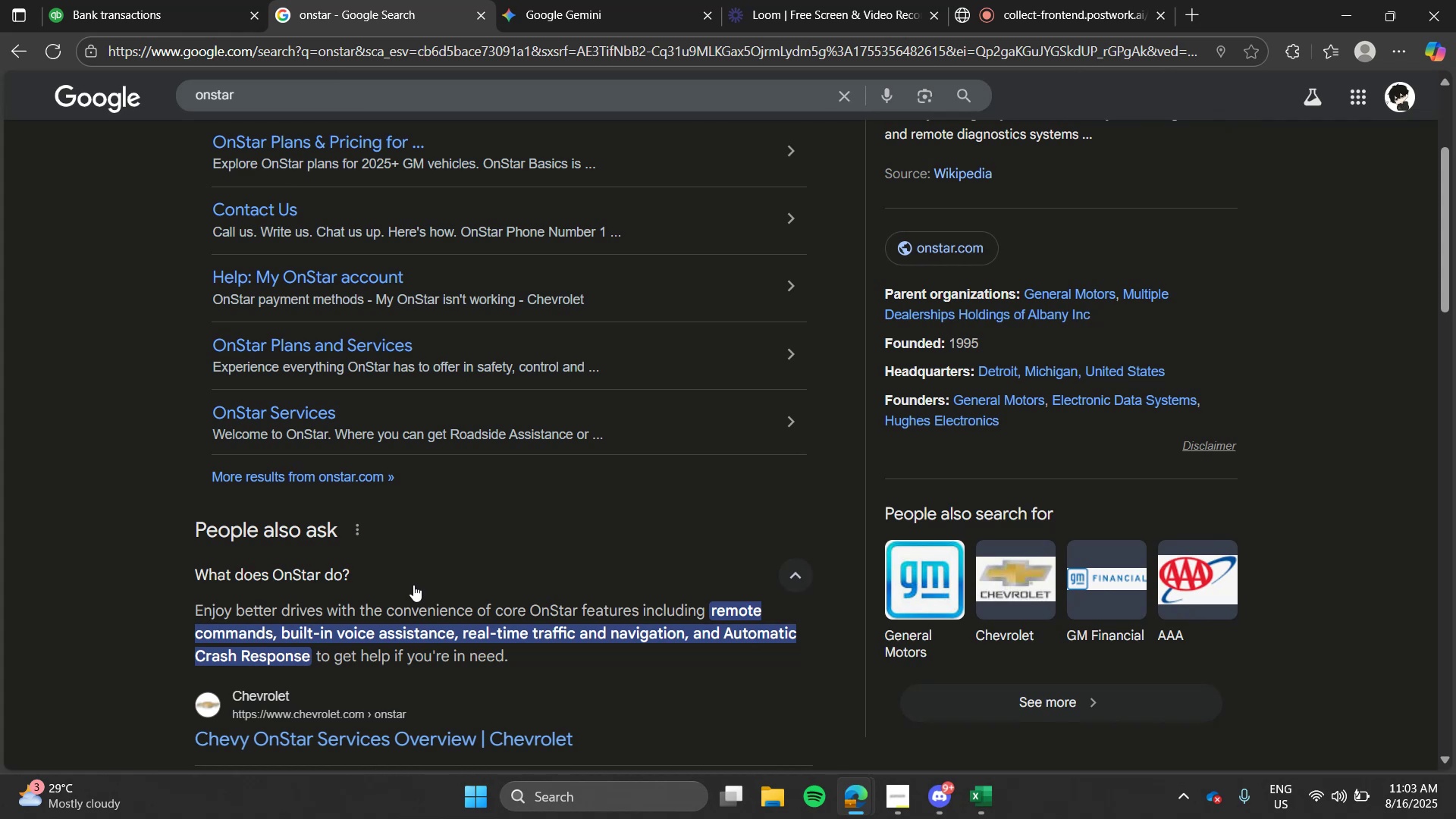 
wait(6.5)
 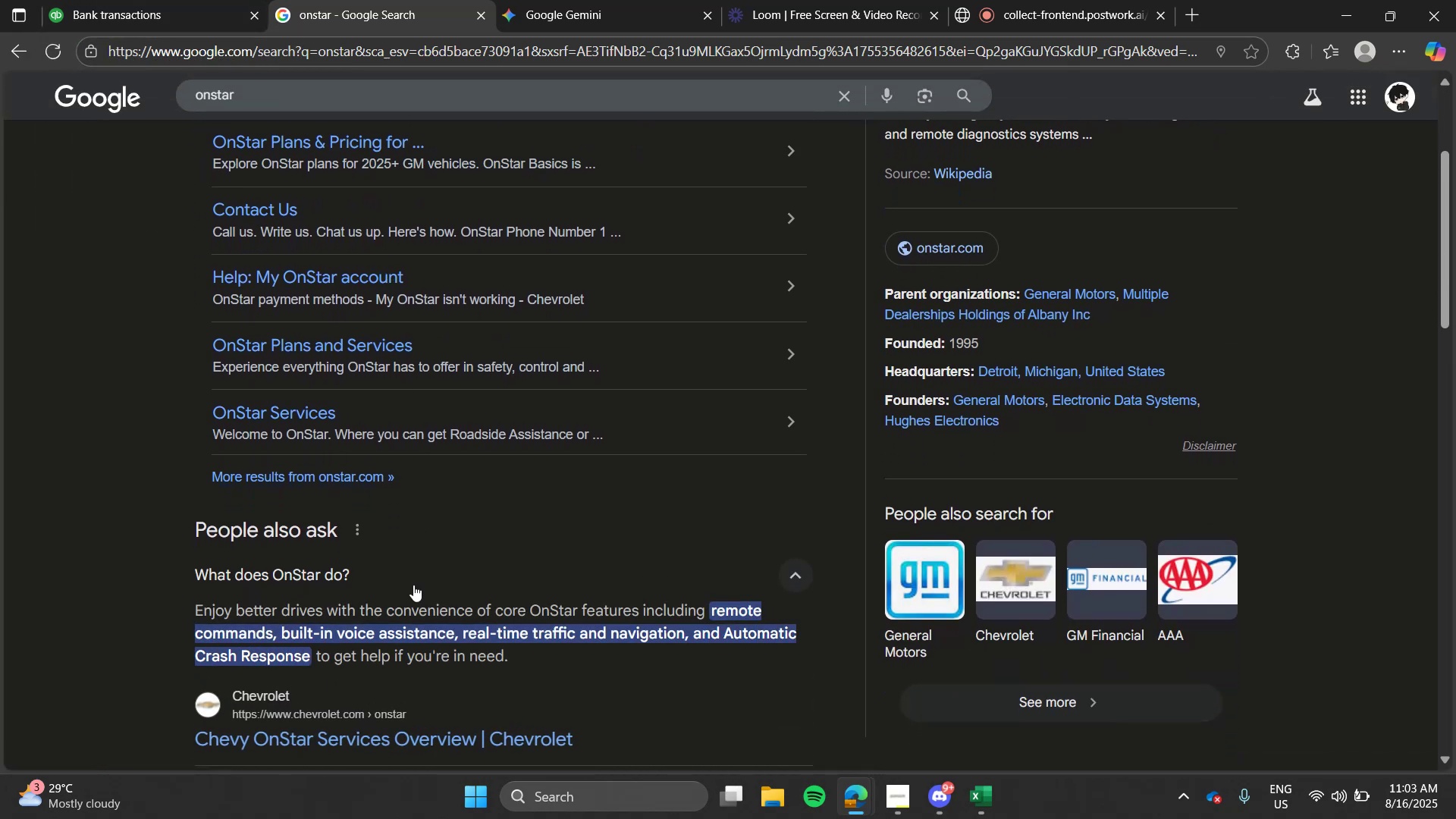 
left_click([181, 0])
 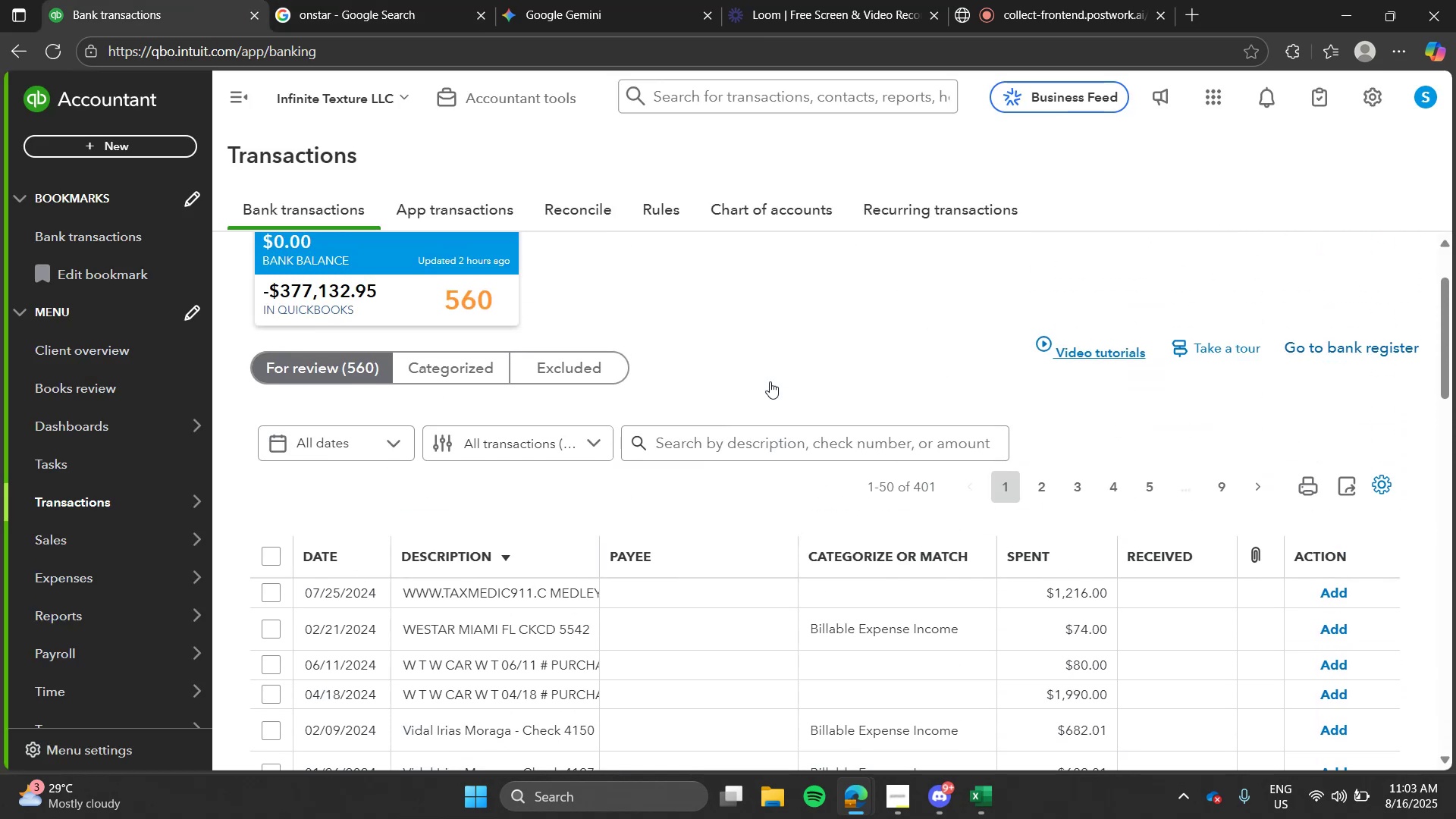 
left_click([849, 482])
 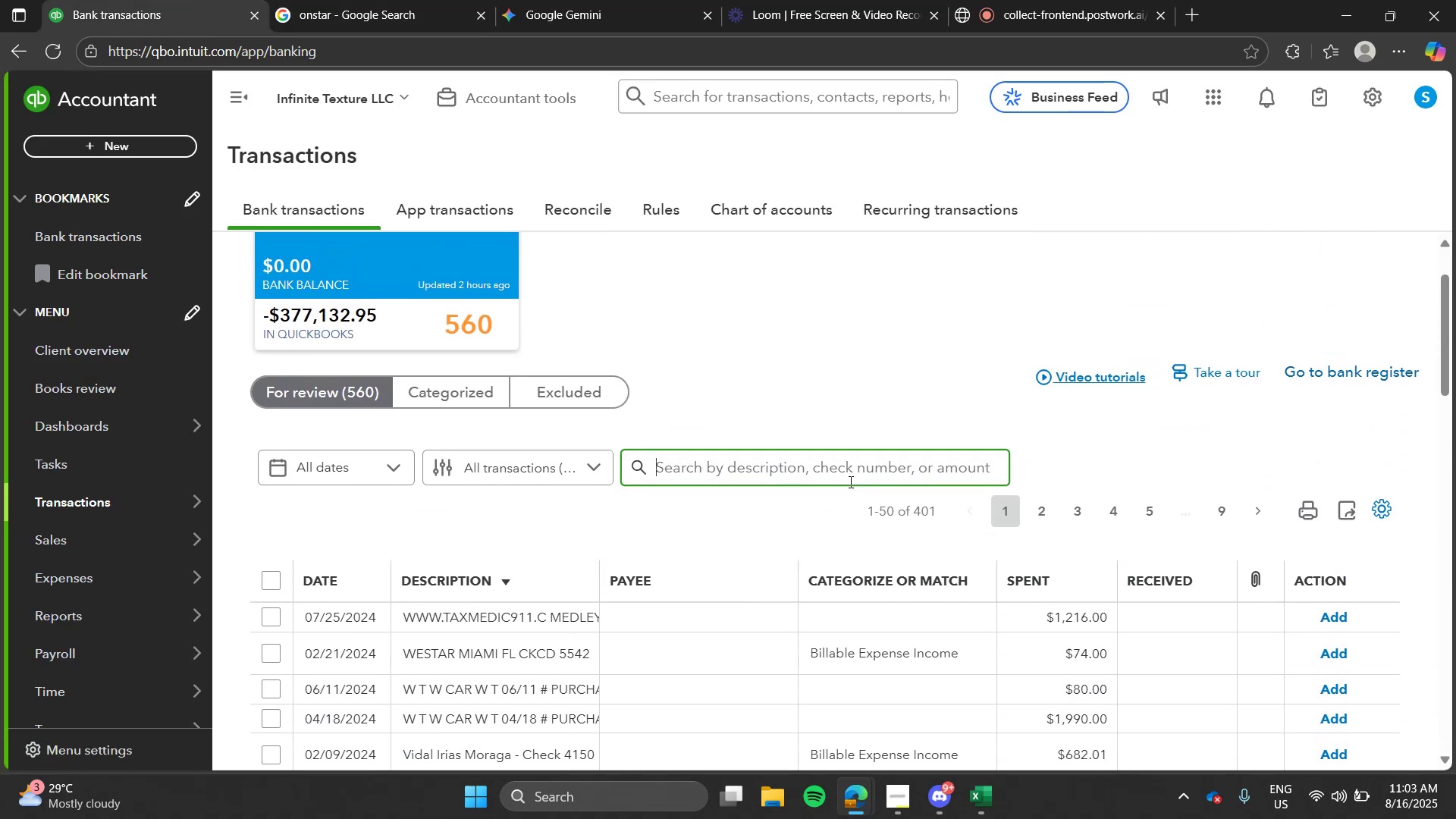 
type(onstar)
 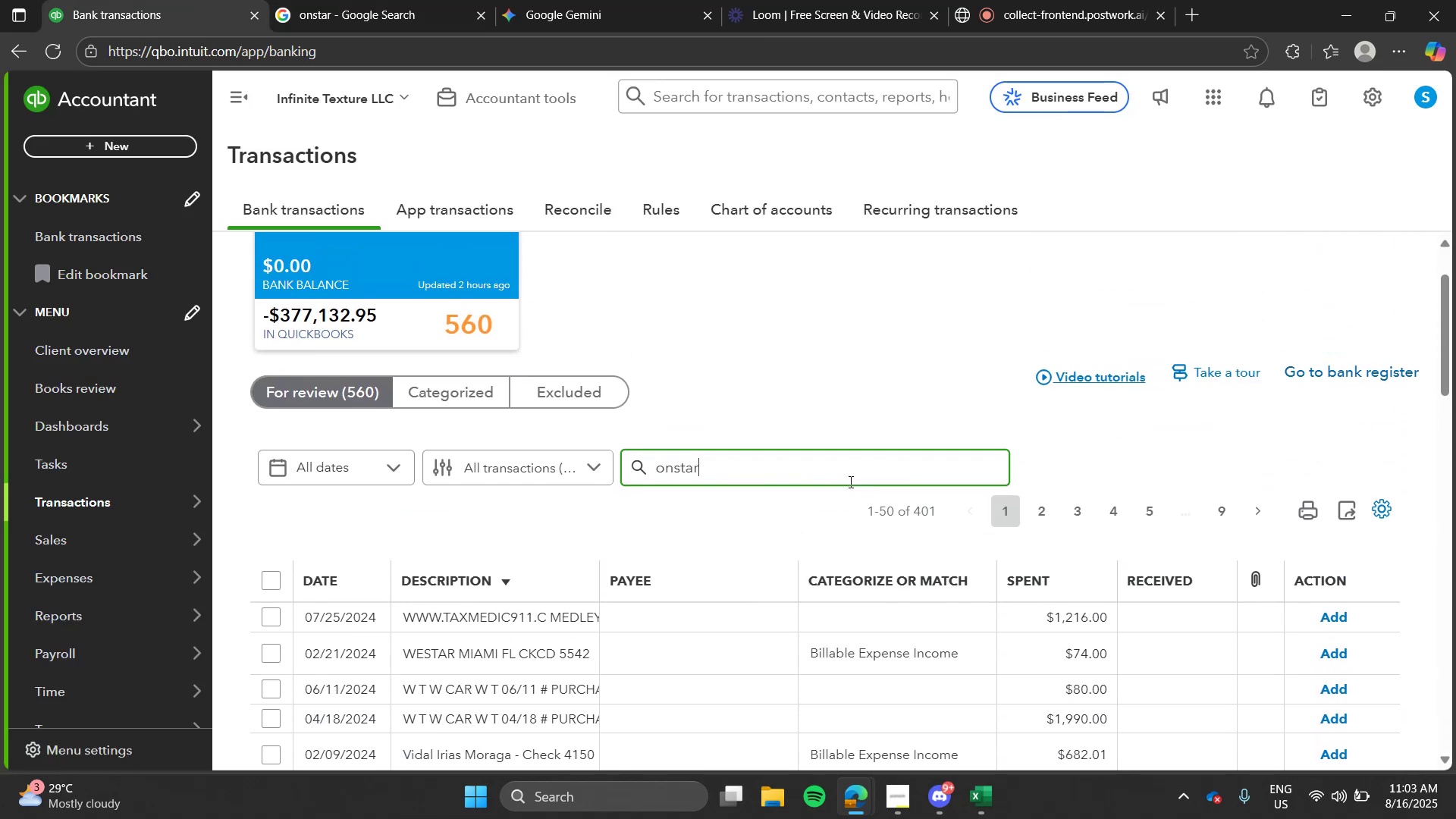 
key(Enter)
 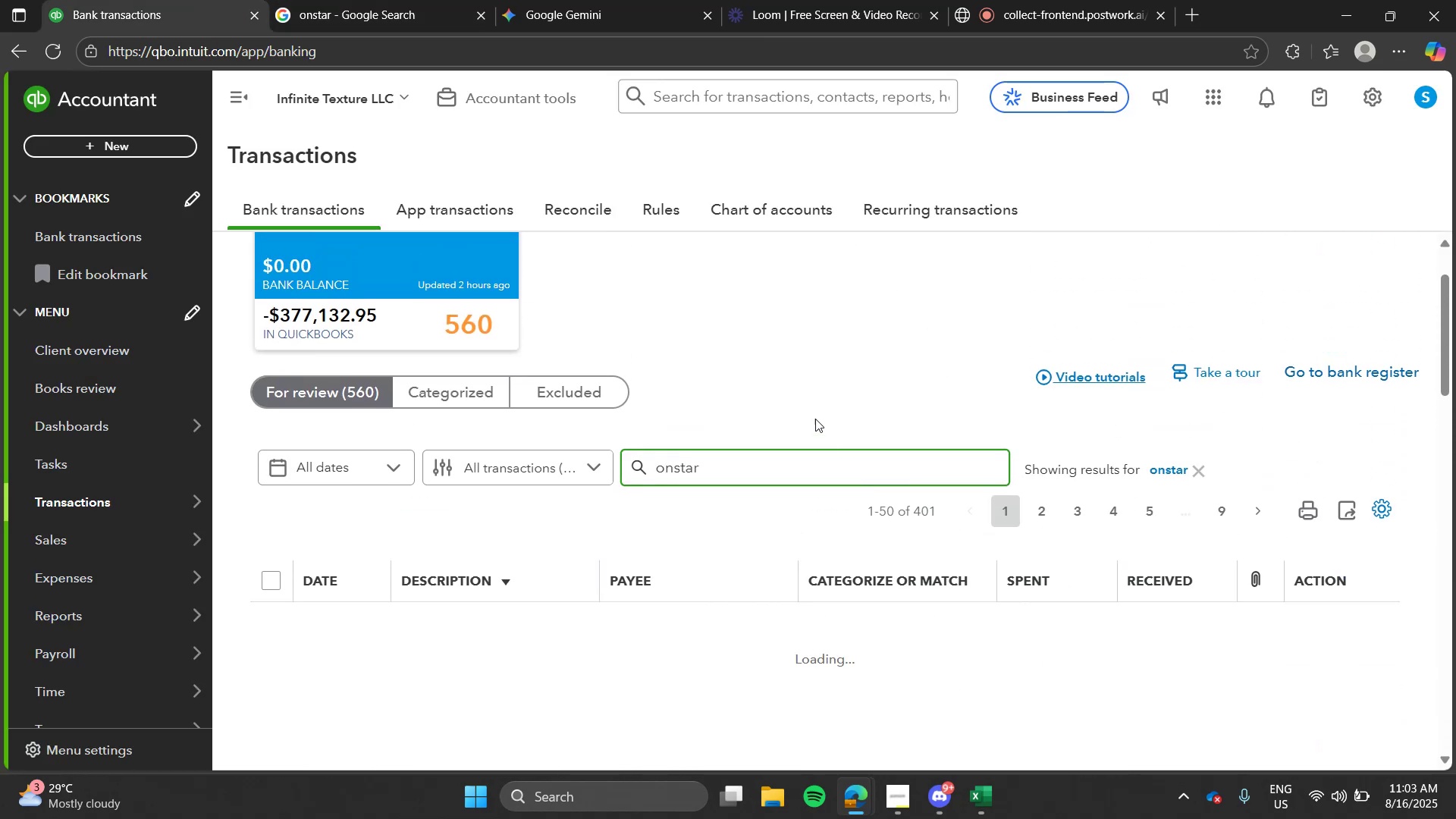 
left_click([815, 419])
 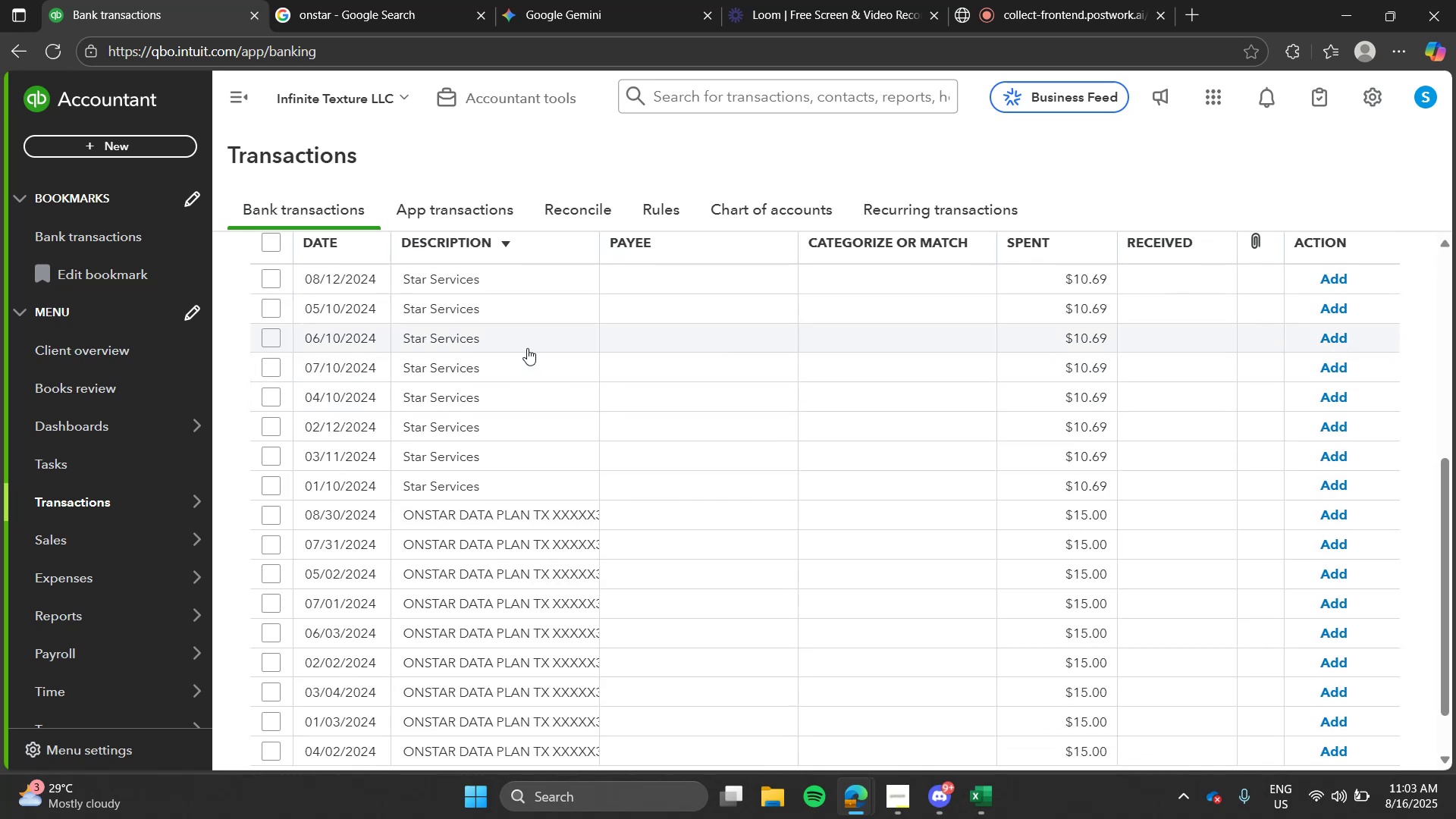 
left_click([527, 348])
 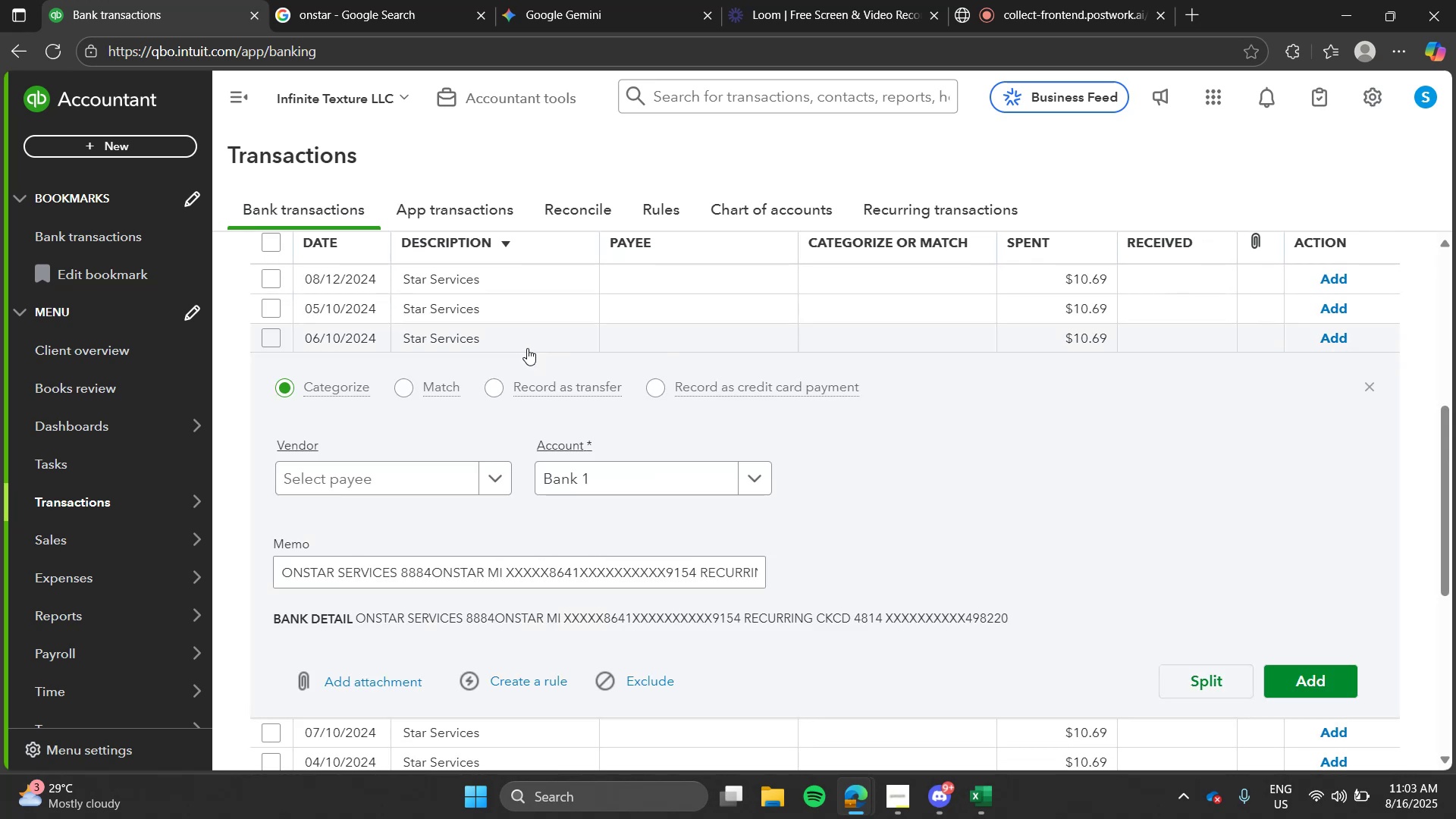 
left_click([527, 348])
 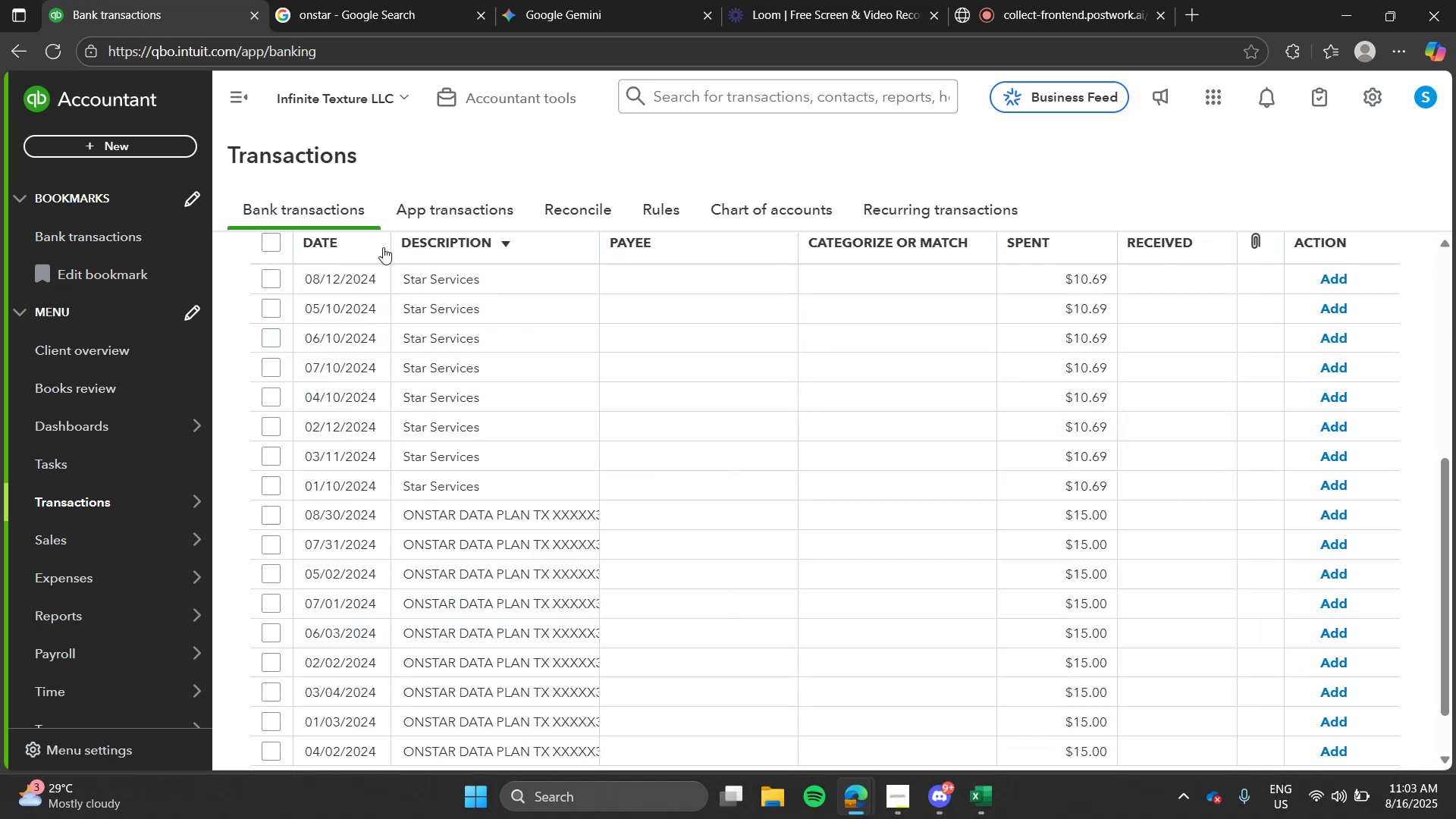 
left_click([429, 277])
 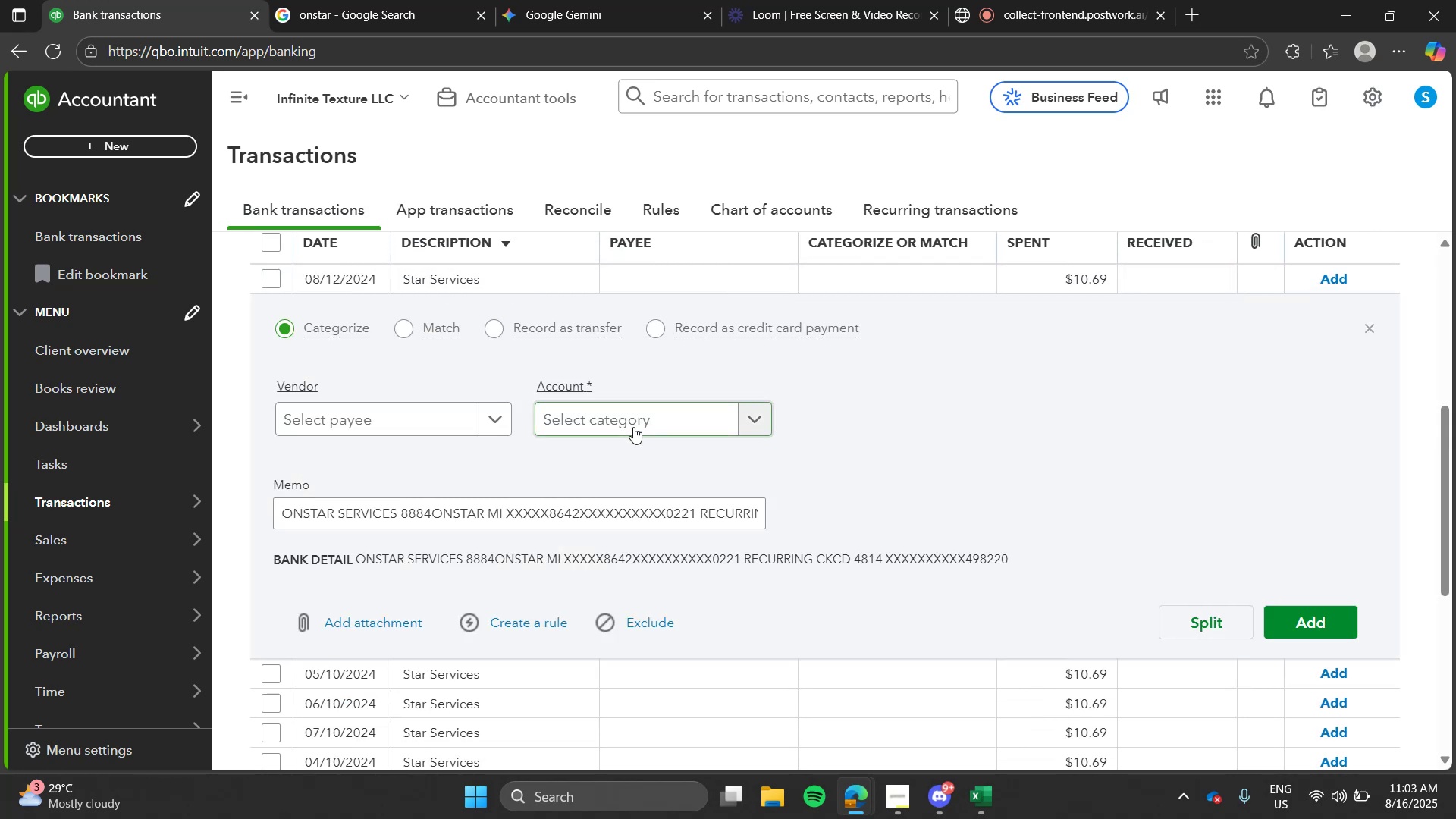 
left_click([633, 427])
 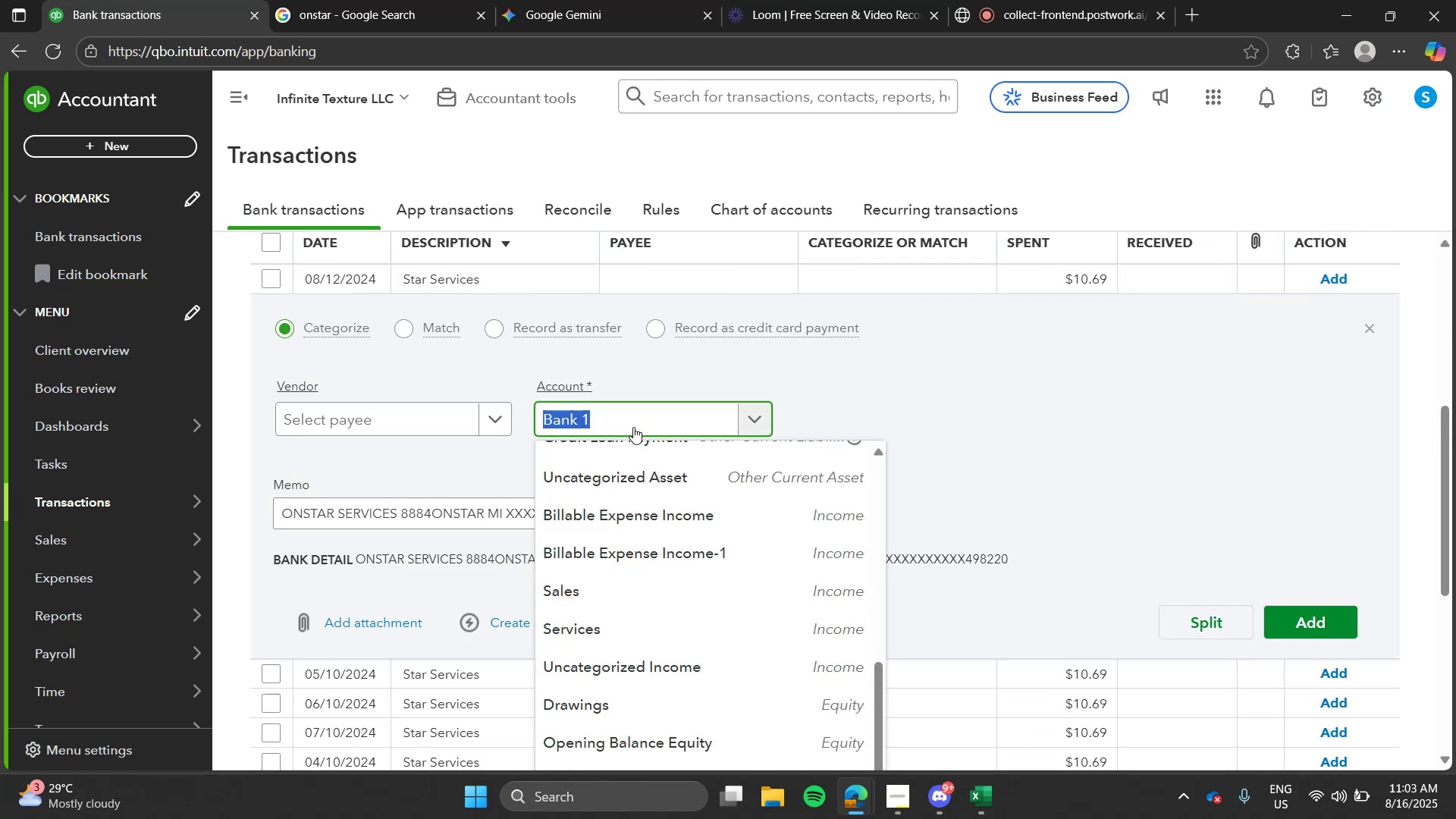 